 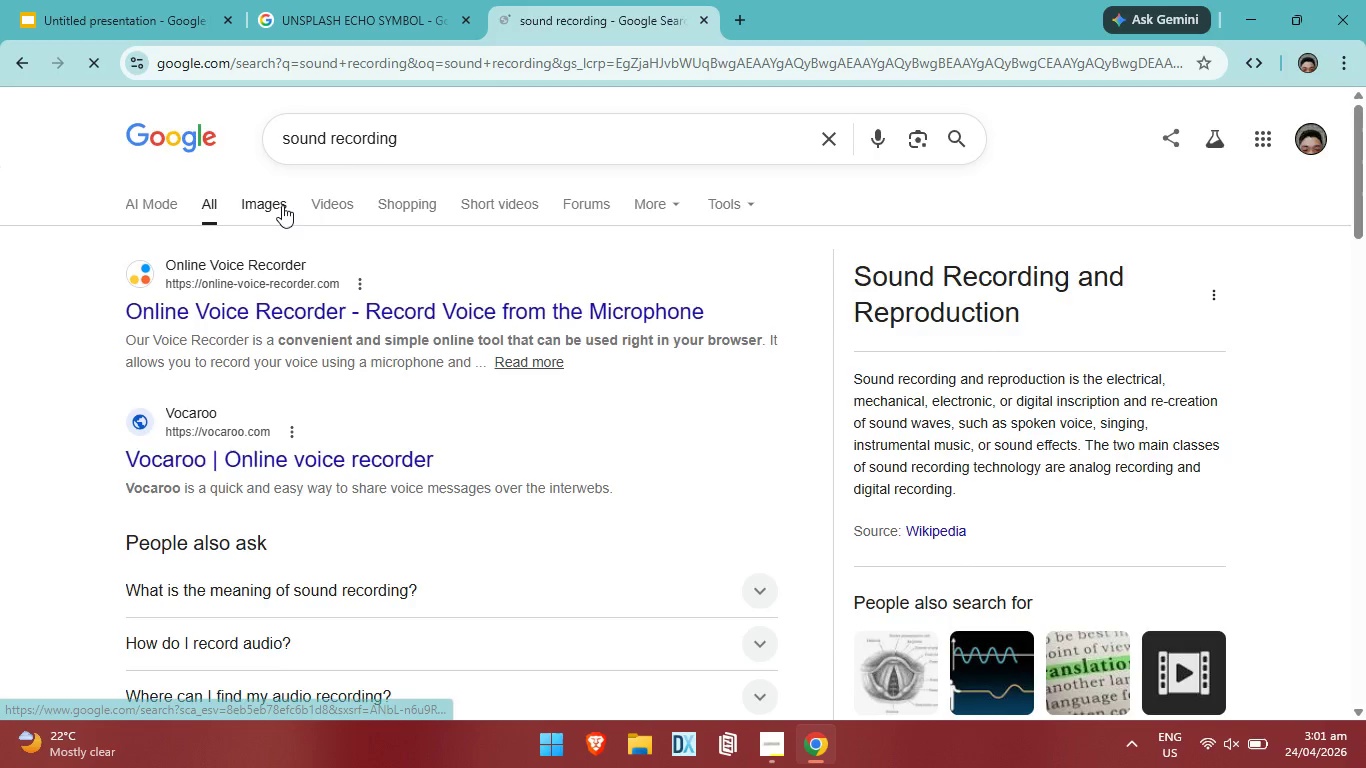 
left_click([474, 151])
 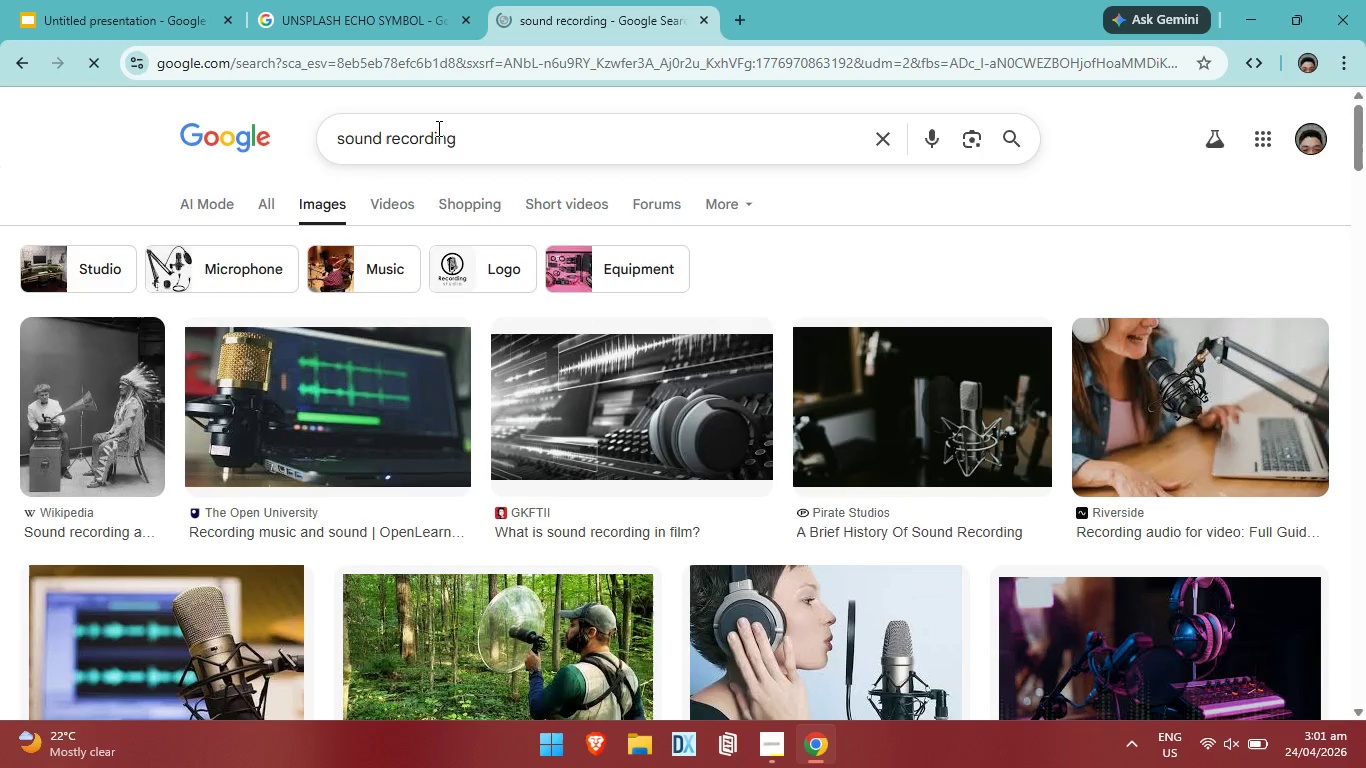 
type( unsplashed)
 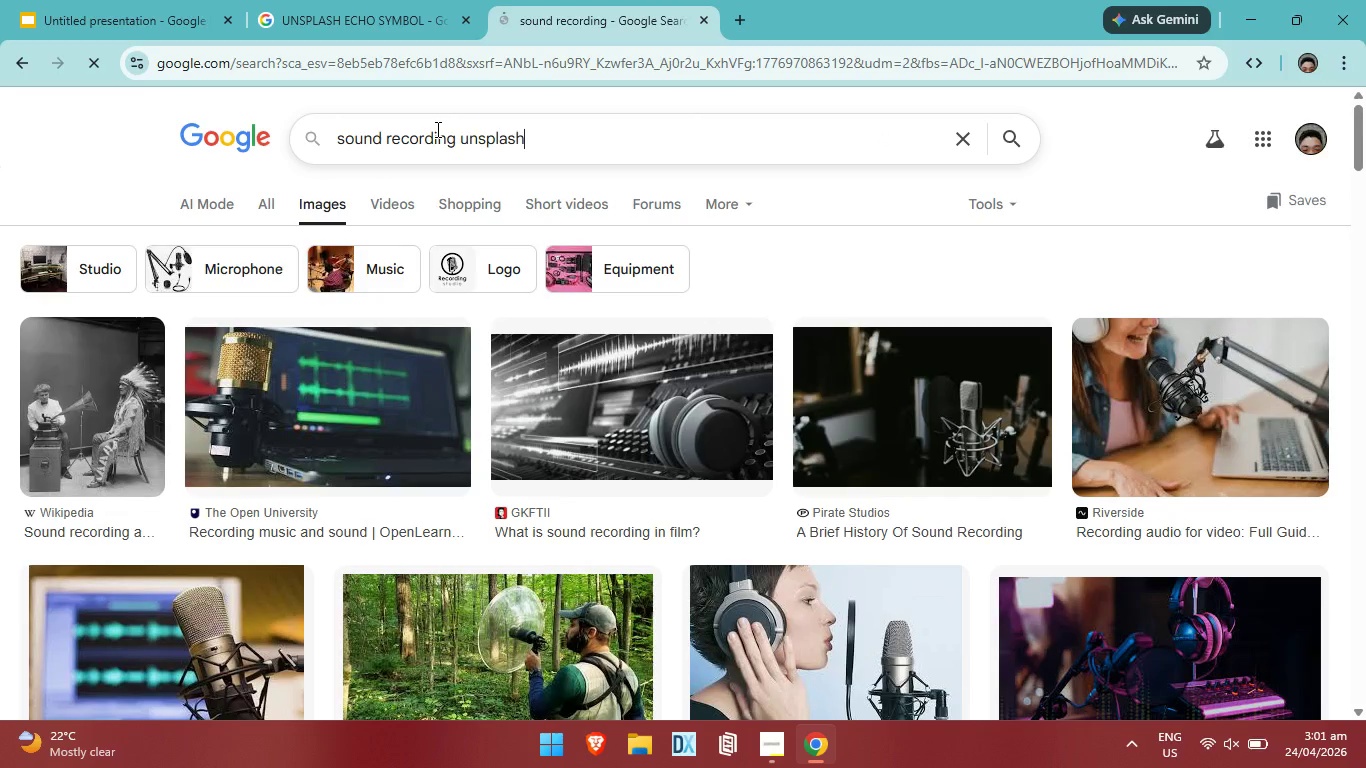 
key(Enter)
 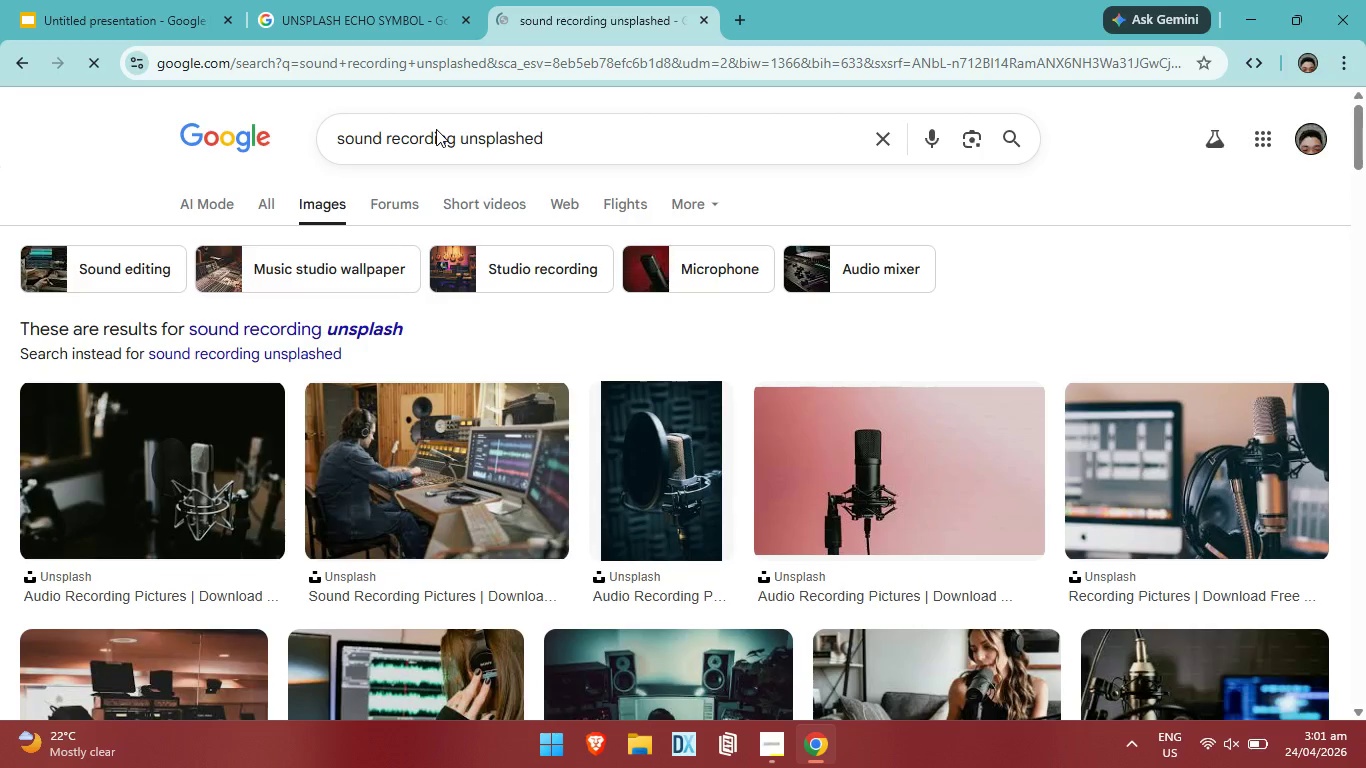 
left_click([560, 136])
 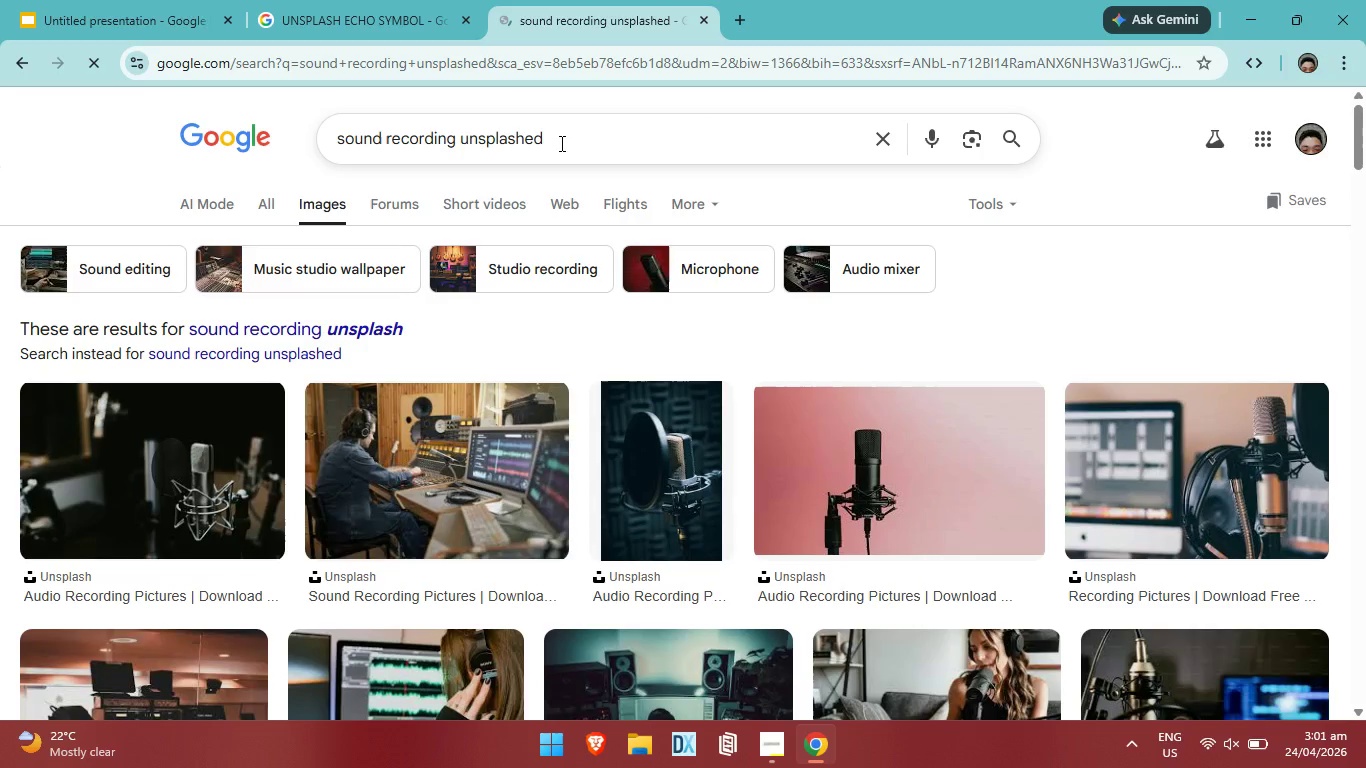 
type( or folet)
key(Backspace)
type(y art)
 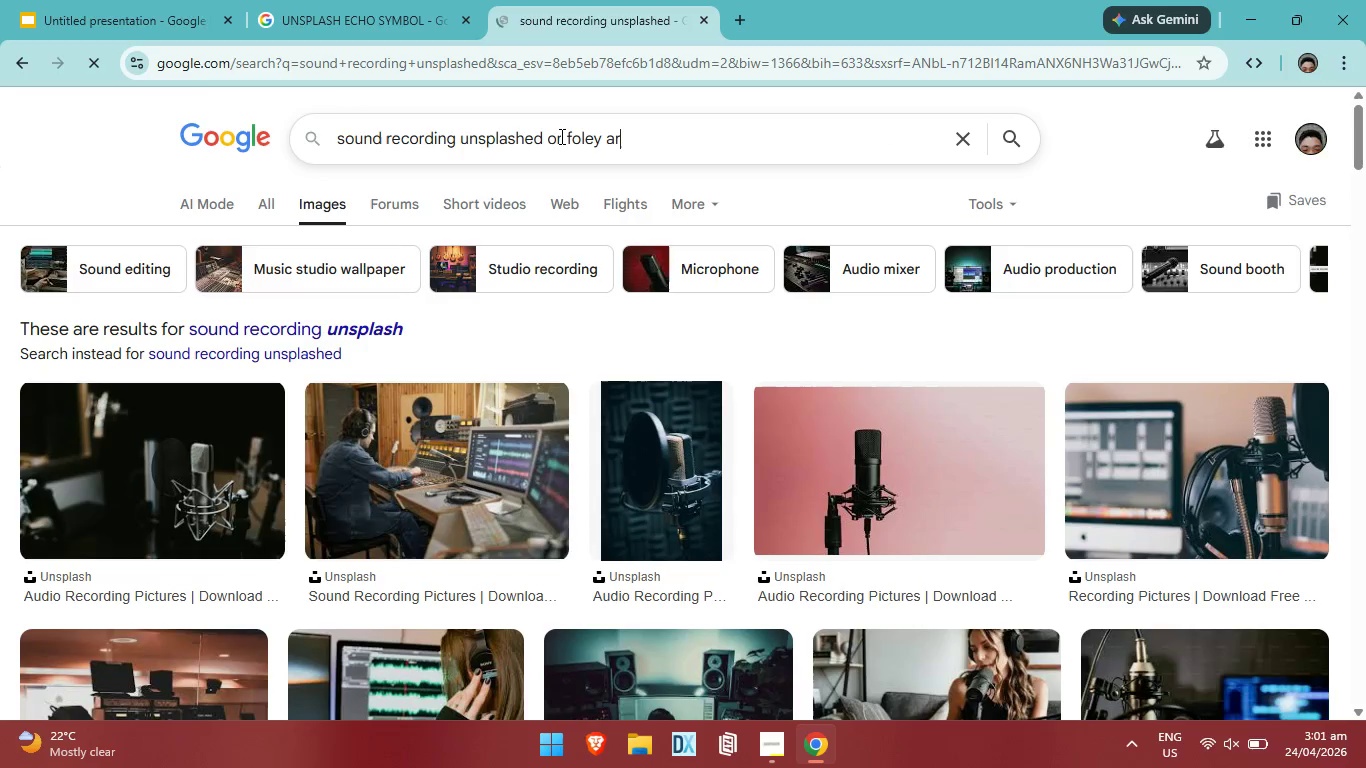 
key(Enter)
 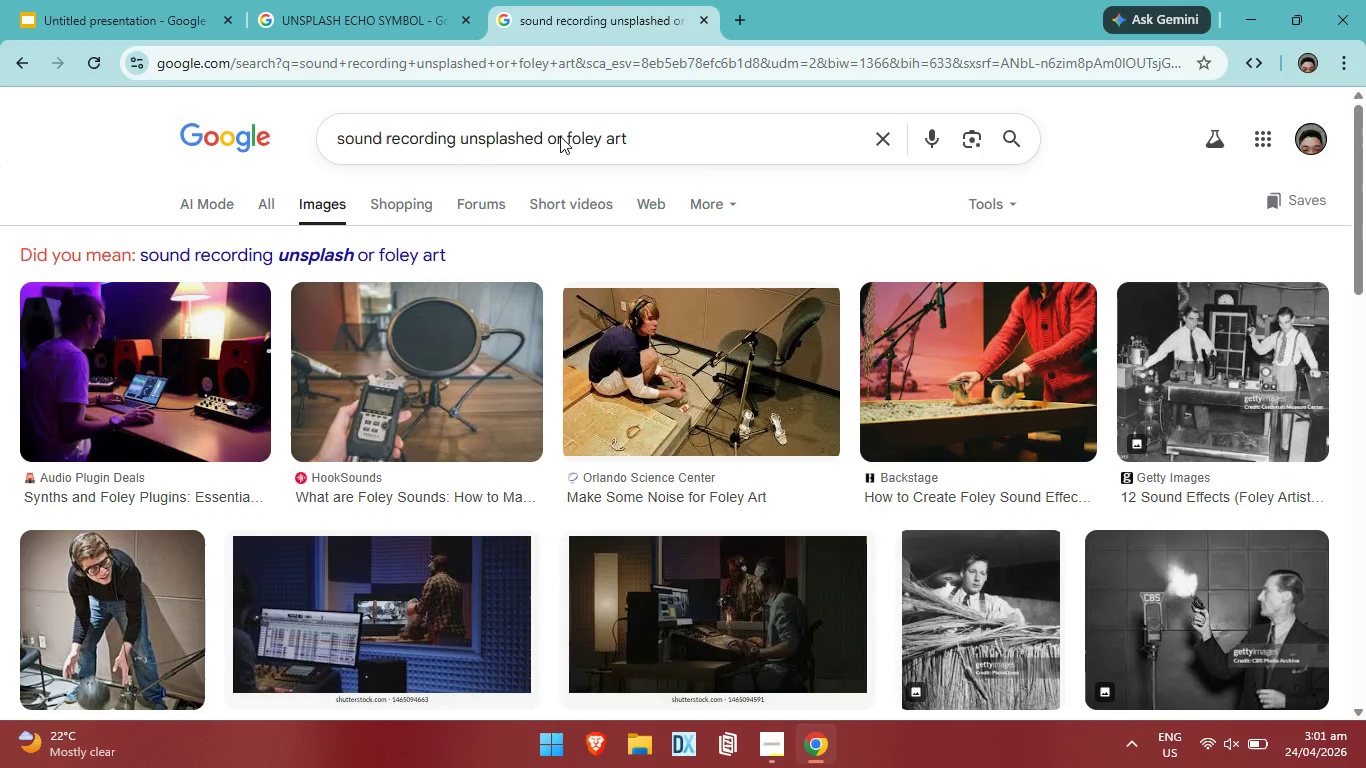 
scroll: coordinate [888, 340], scroll_direction: none, amount: 0.0
 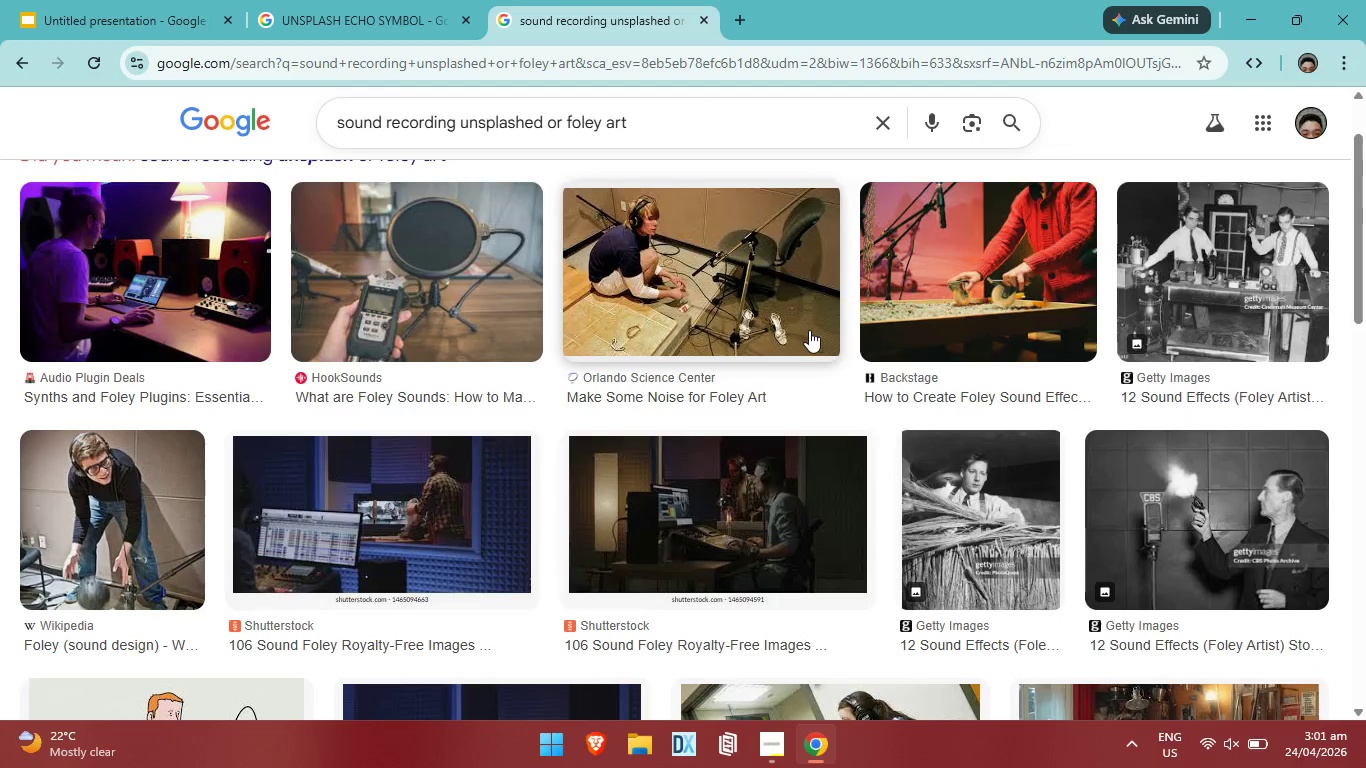 
scroll: coordinate [441, 402], scroll_direction: down, amount: 9.0
 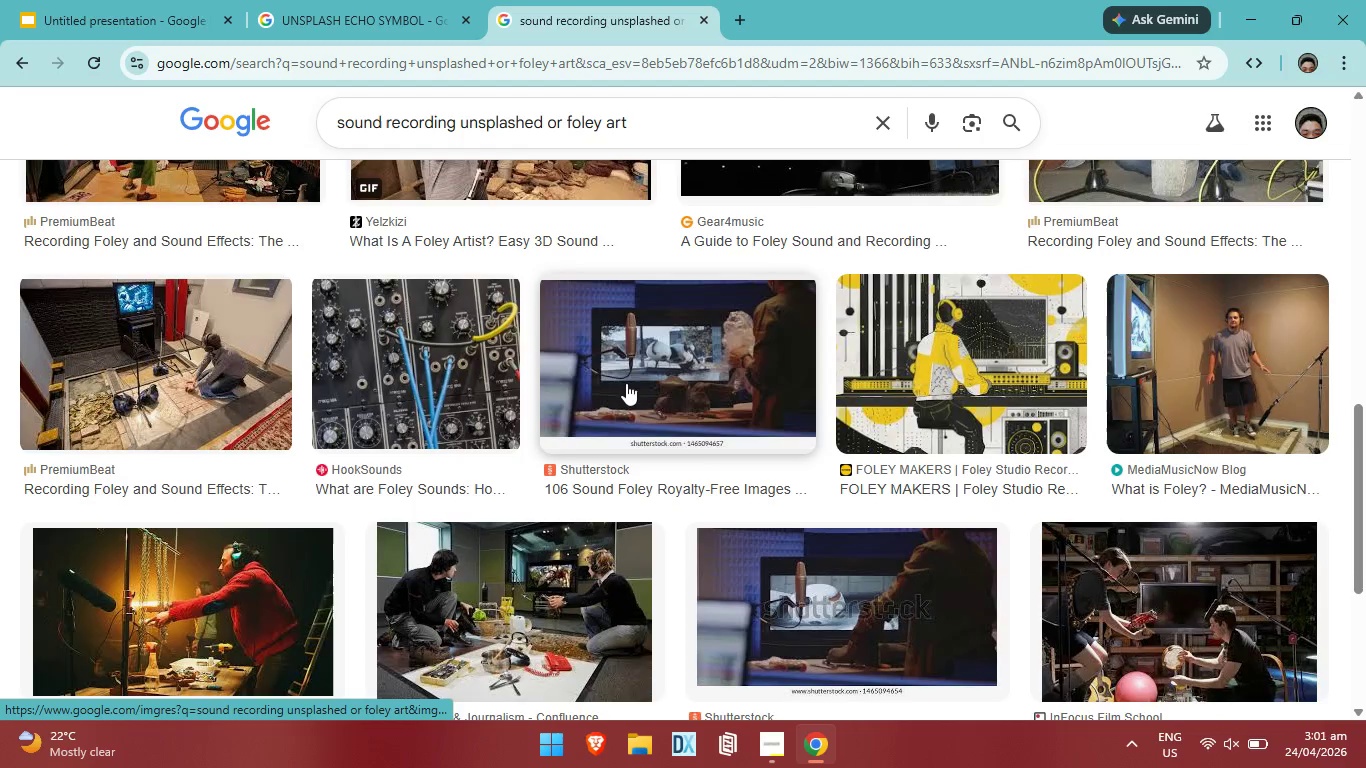 
scroll: coordinate [680, 368], scroll_direction: up, amount: 9.0
 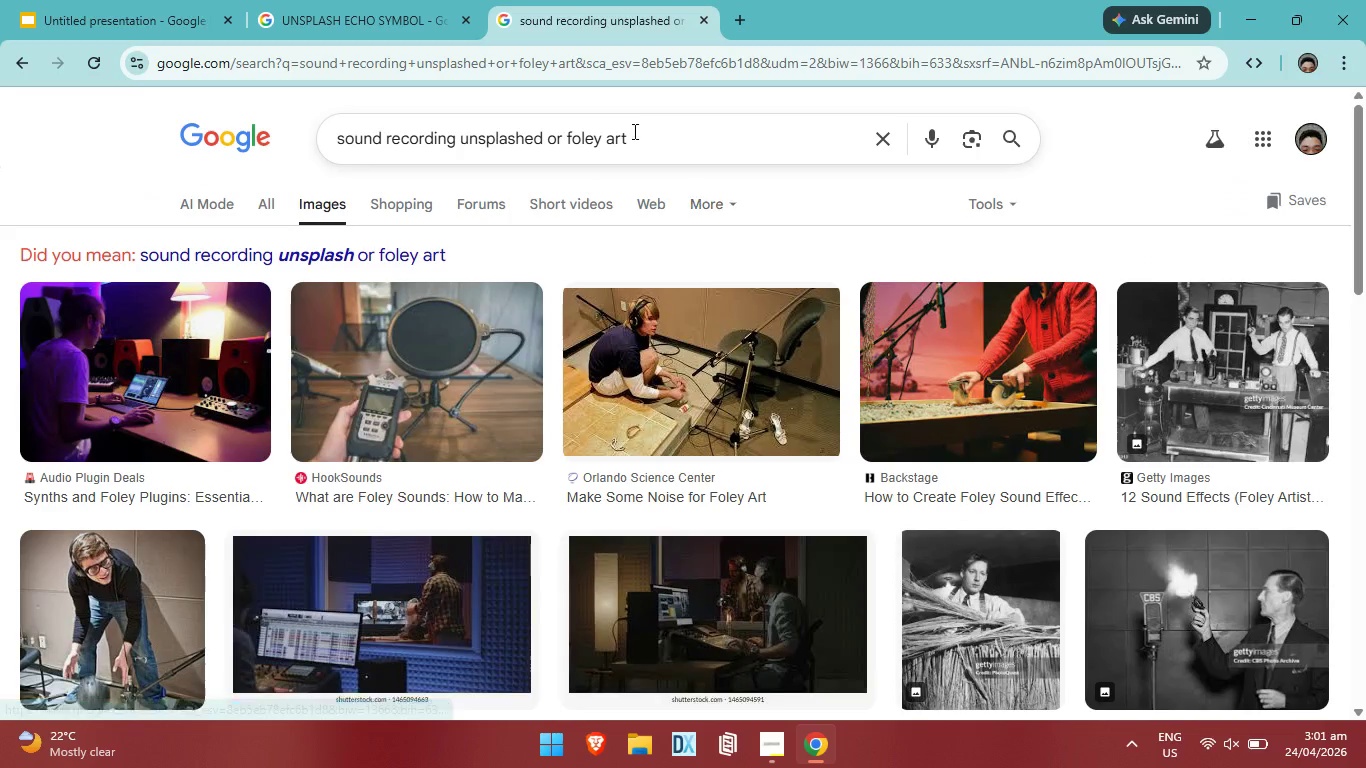 
left_click([633, 131])
 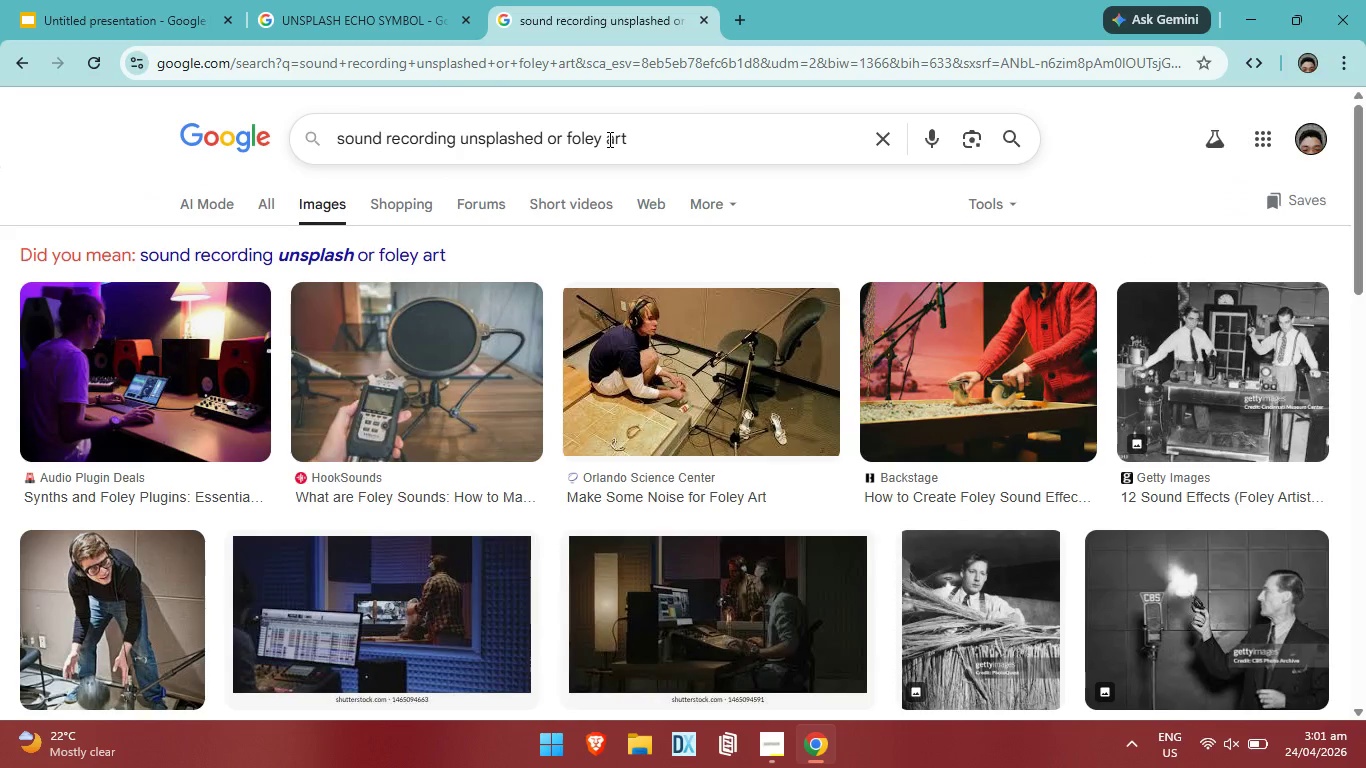 
key(Backspace)
 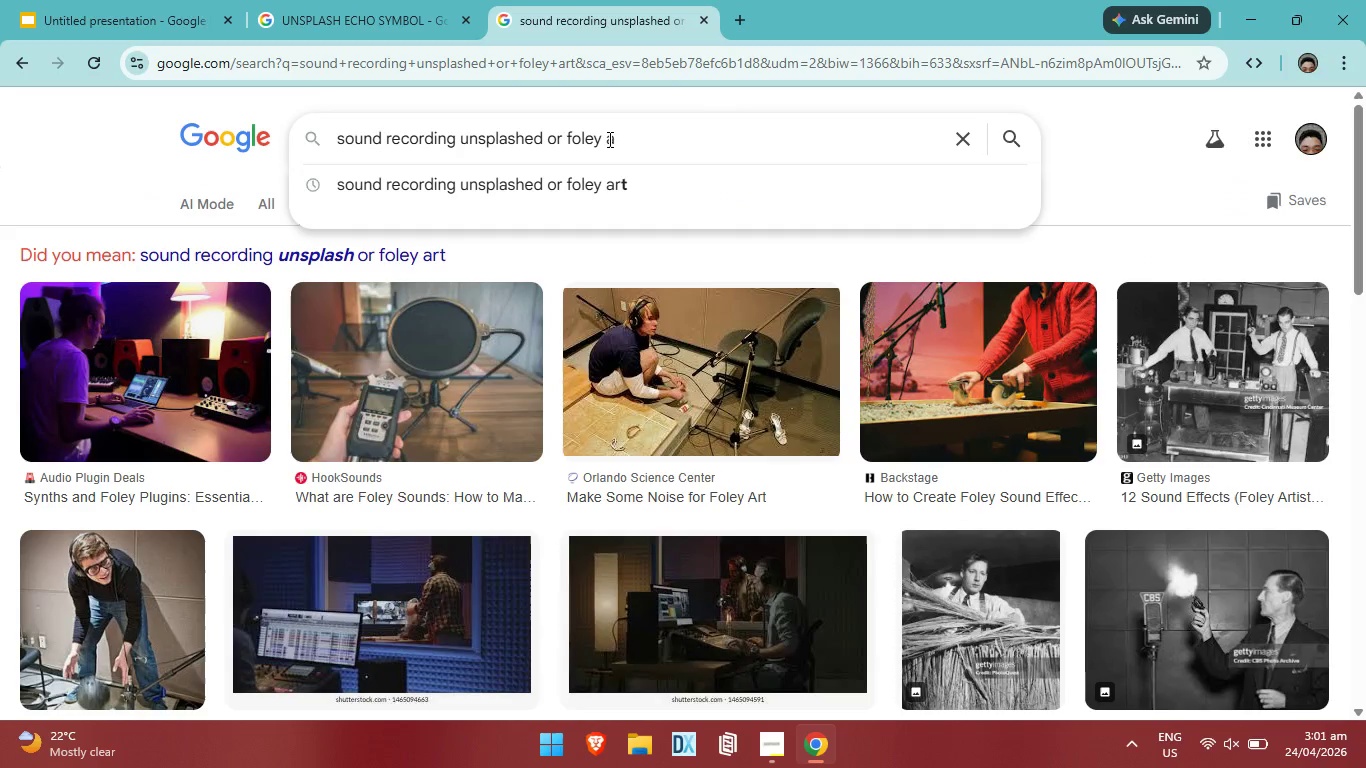 
key(Backspace)
 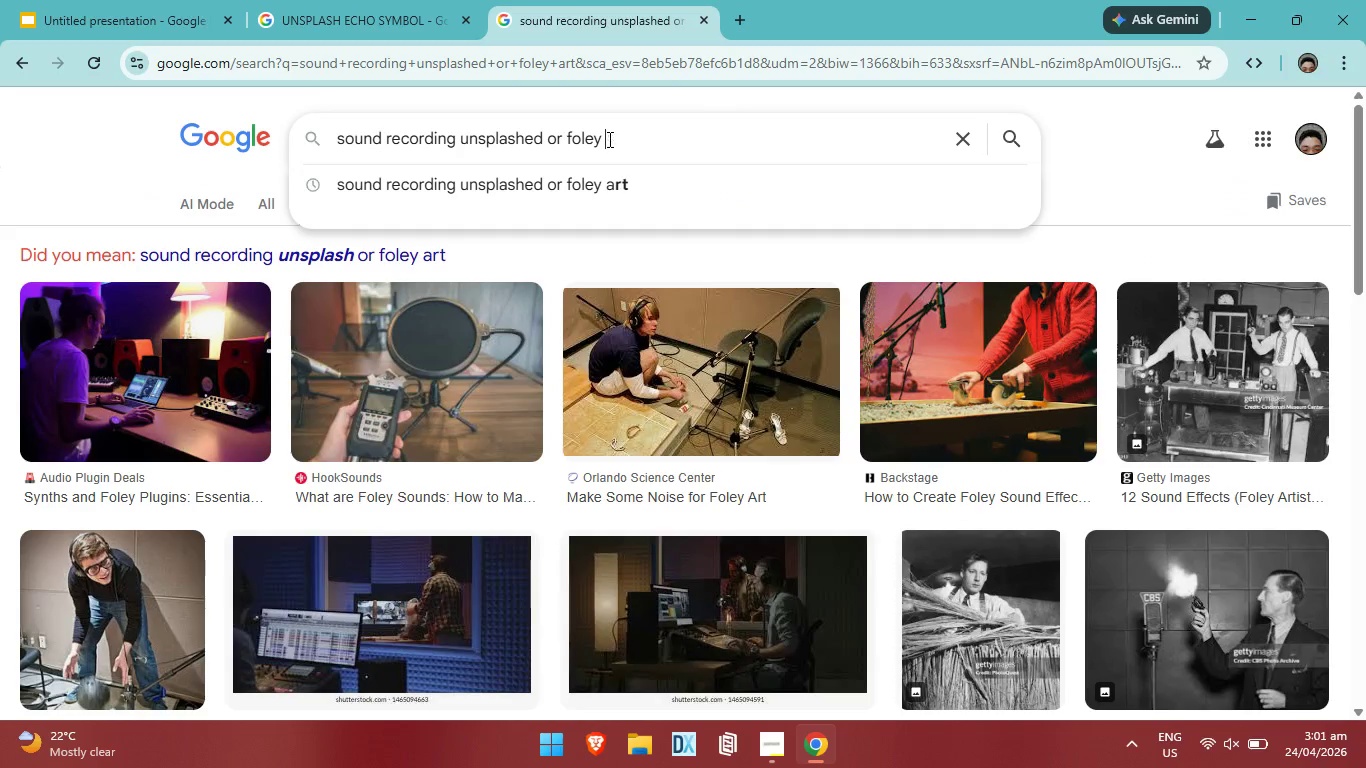 
key(Backspace)
 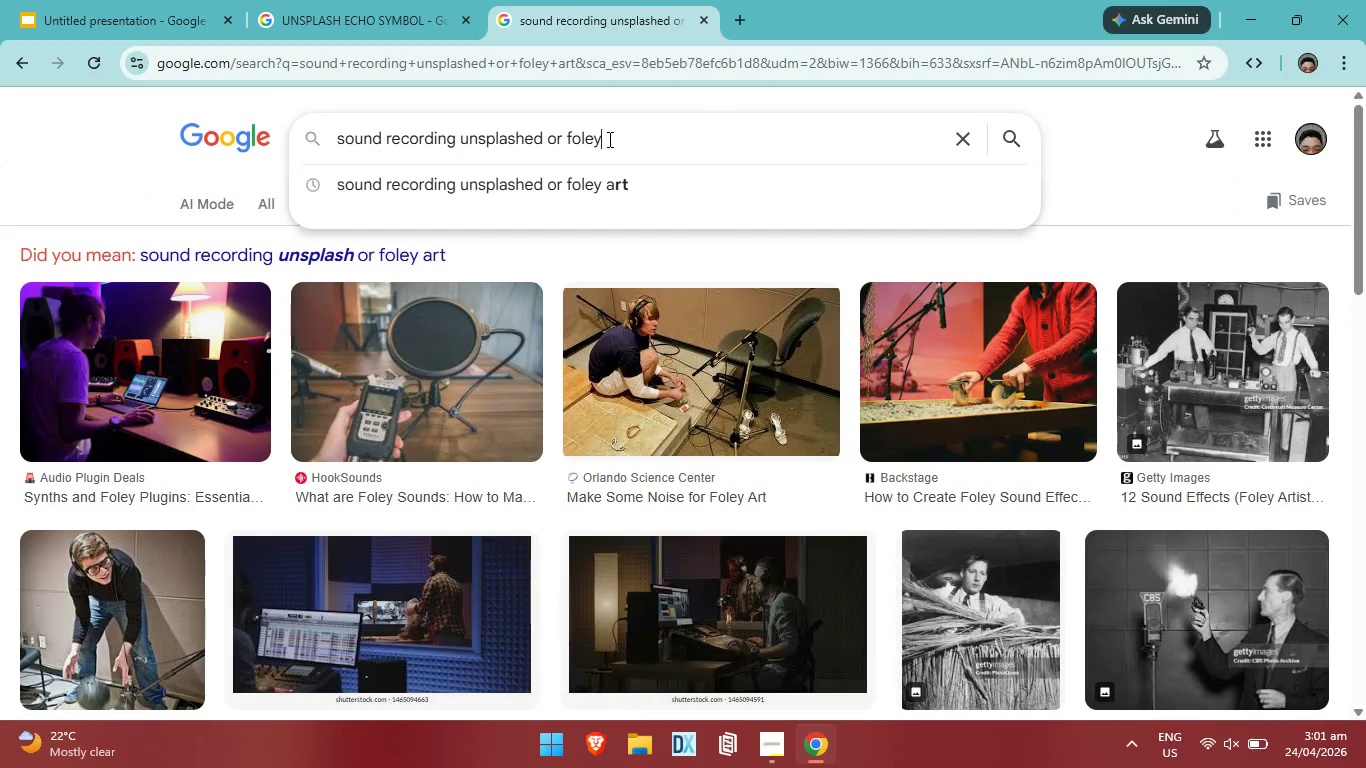 
key(Backspace)
 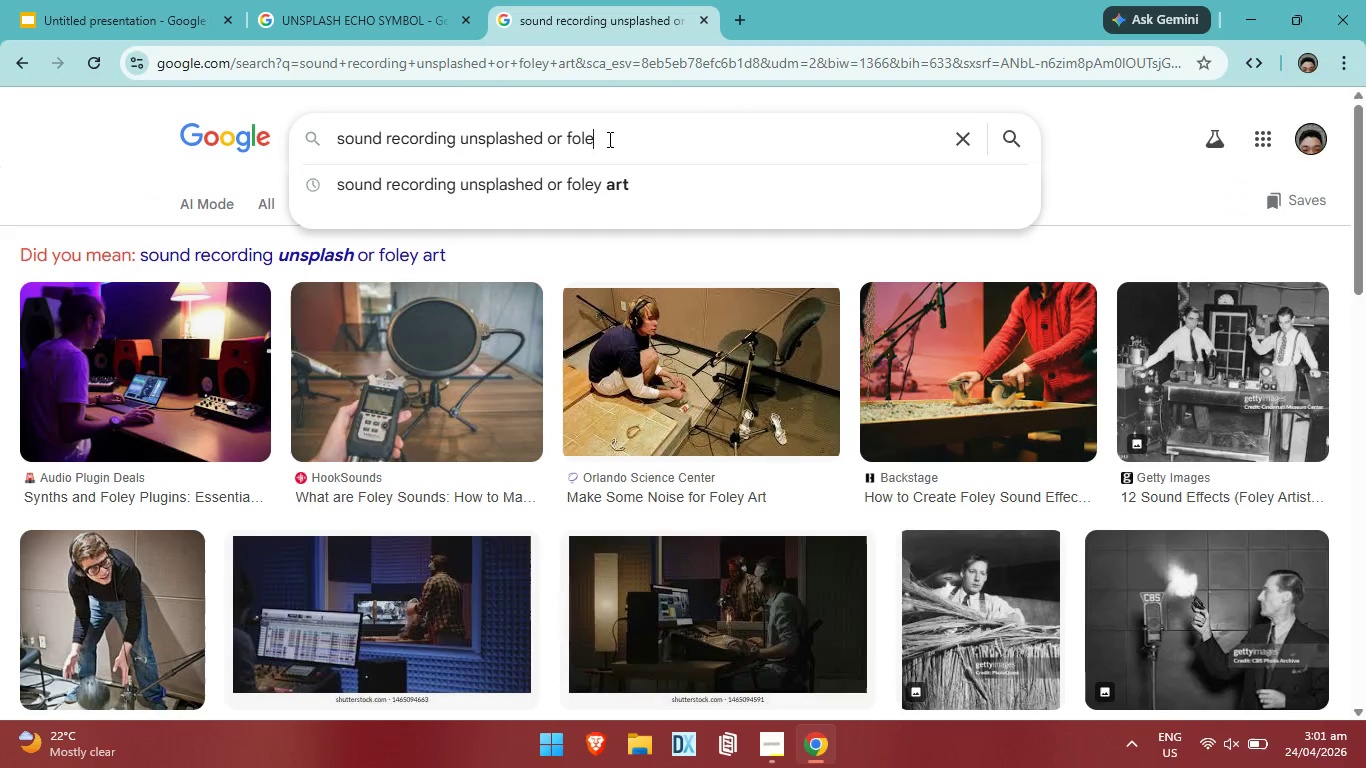 
key(Backspace)
 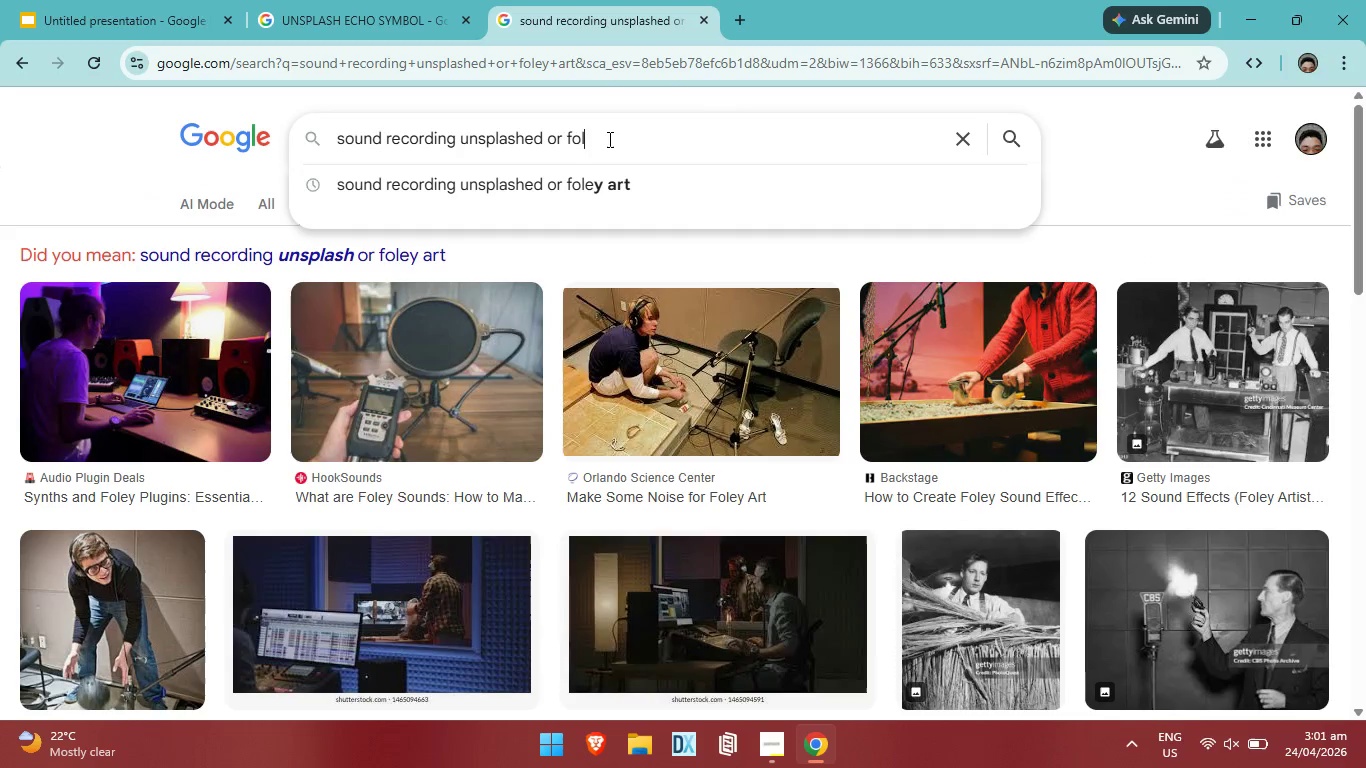 
key(Backspace)
 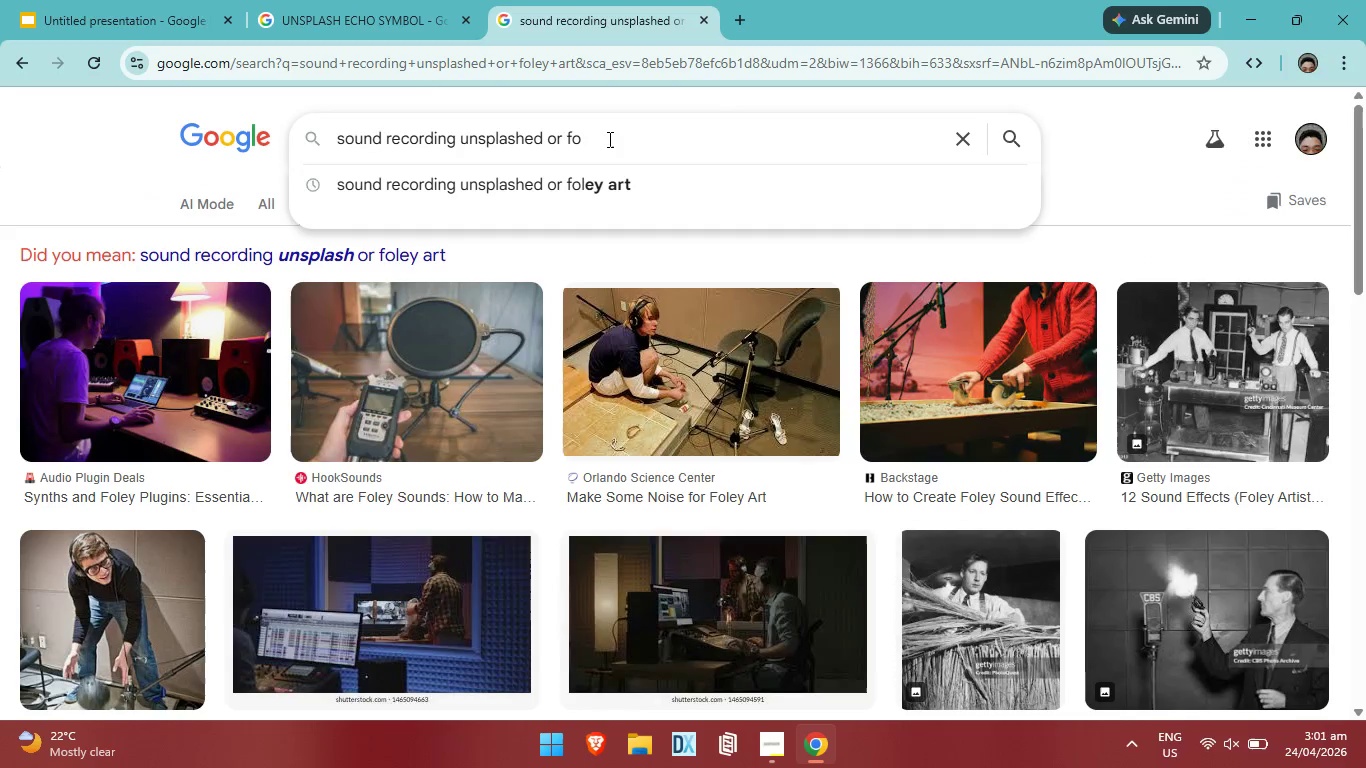 
key(Backspace)
 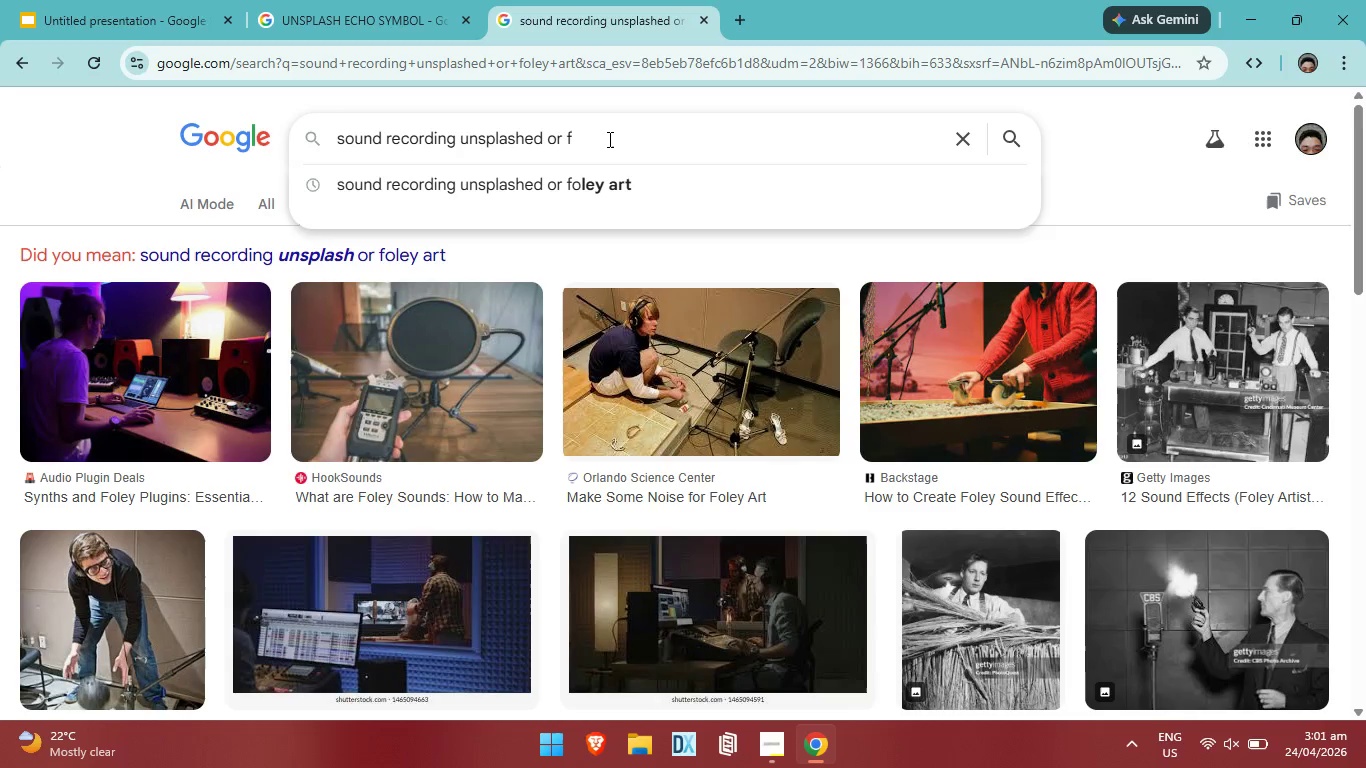 
key(Backspace)
 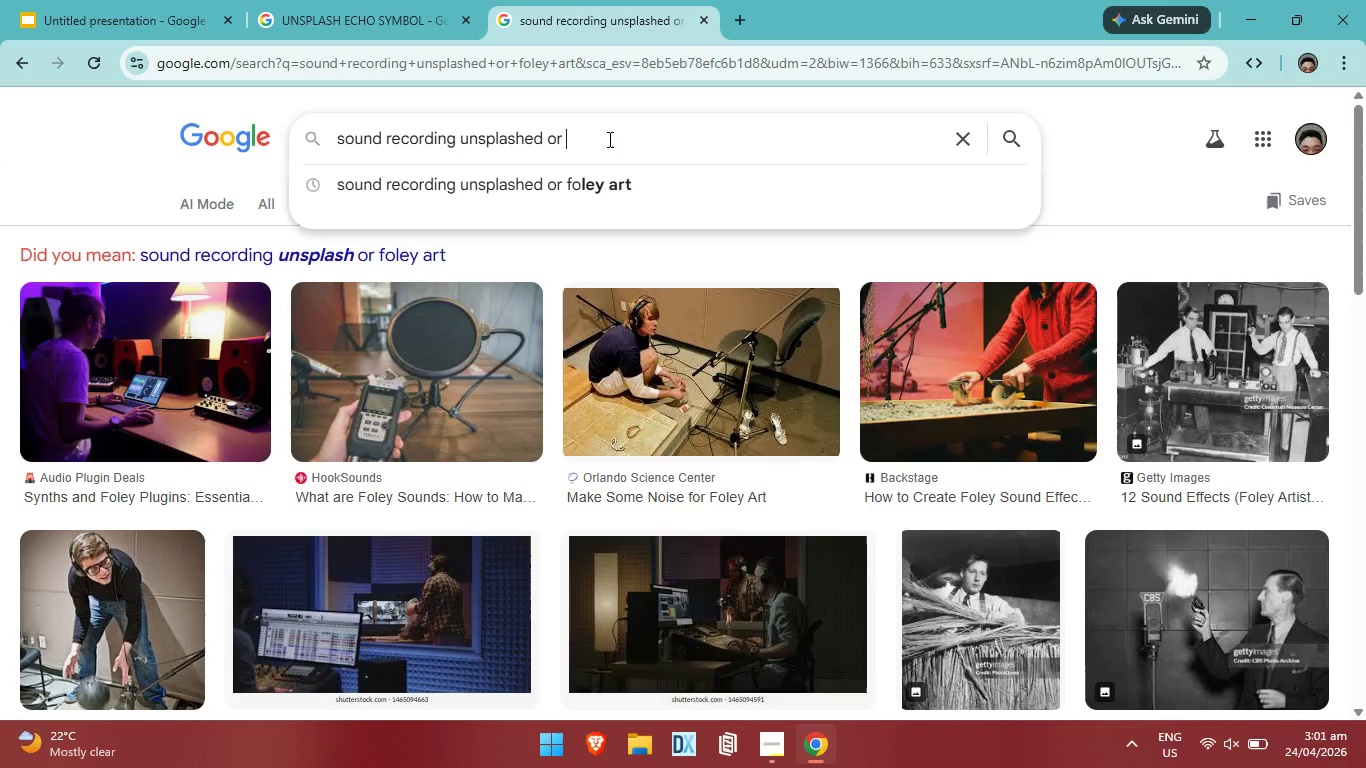 
key(Backspace)
 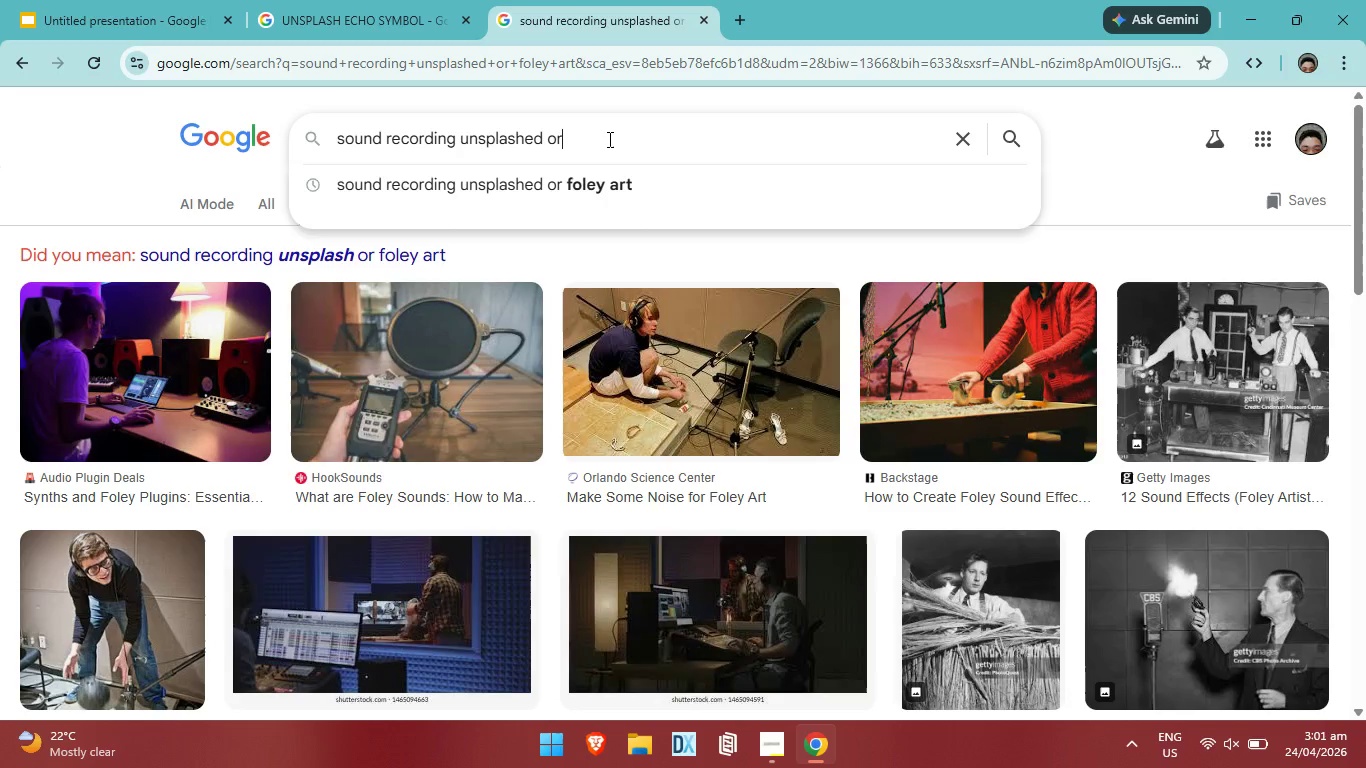 
key(Backspace)
 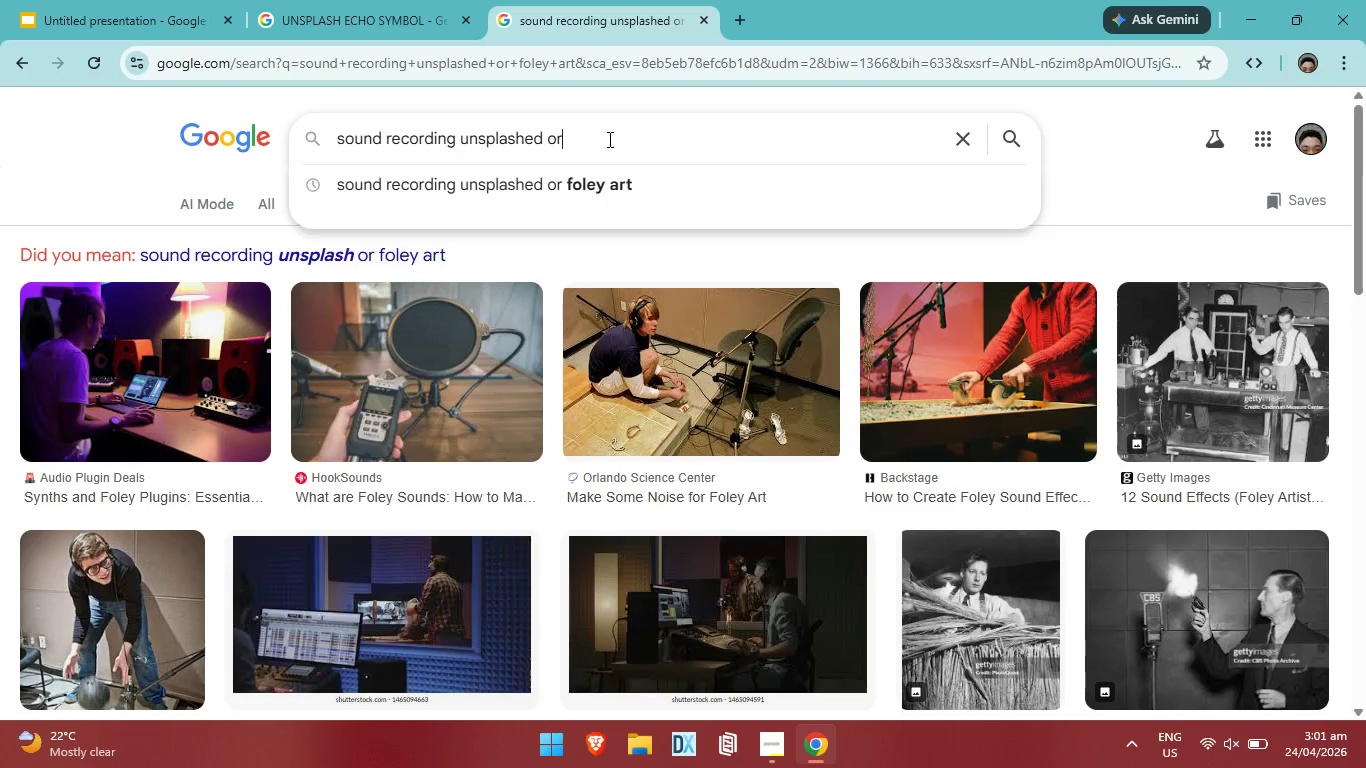 
key(Backspace)
 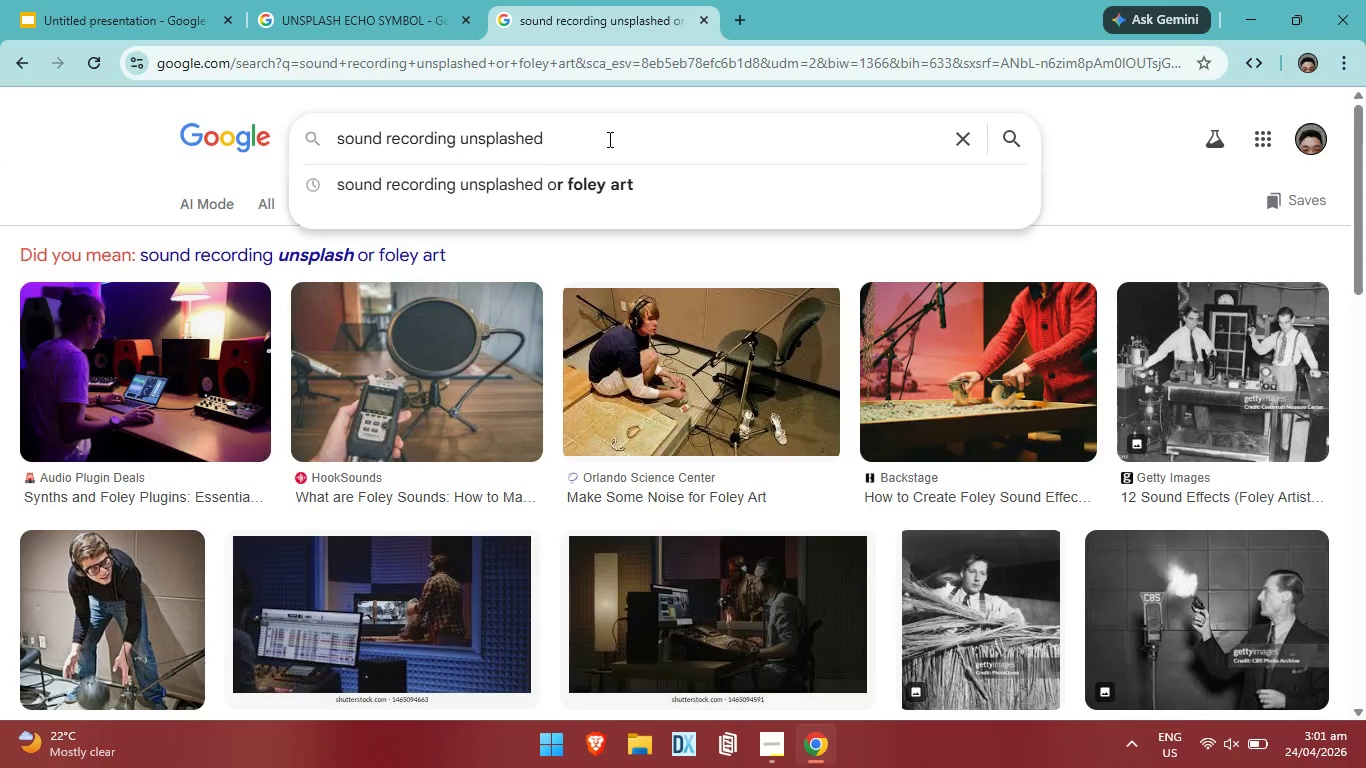 
key(Backspace)
 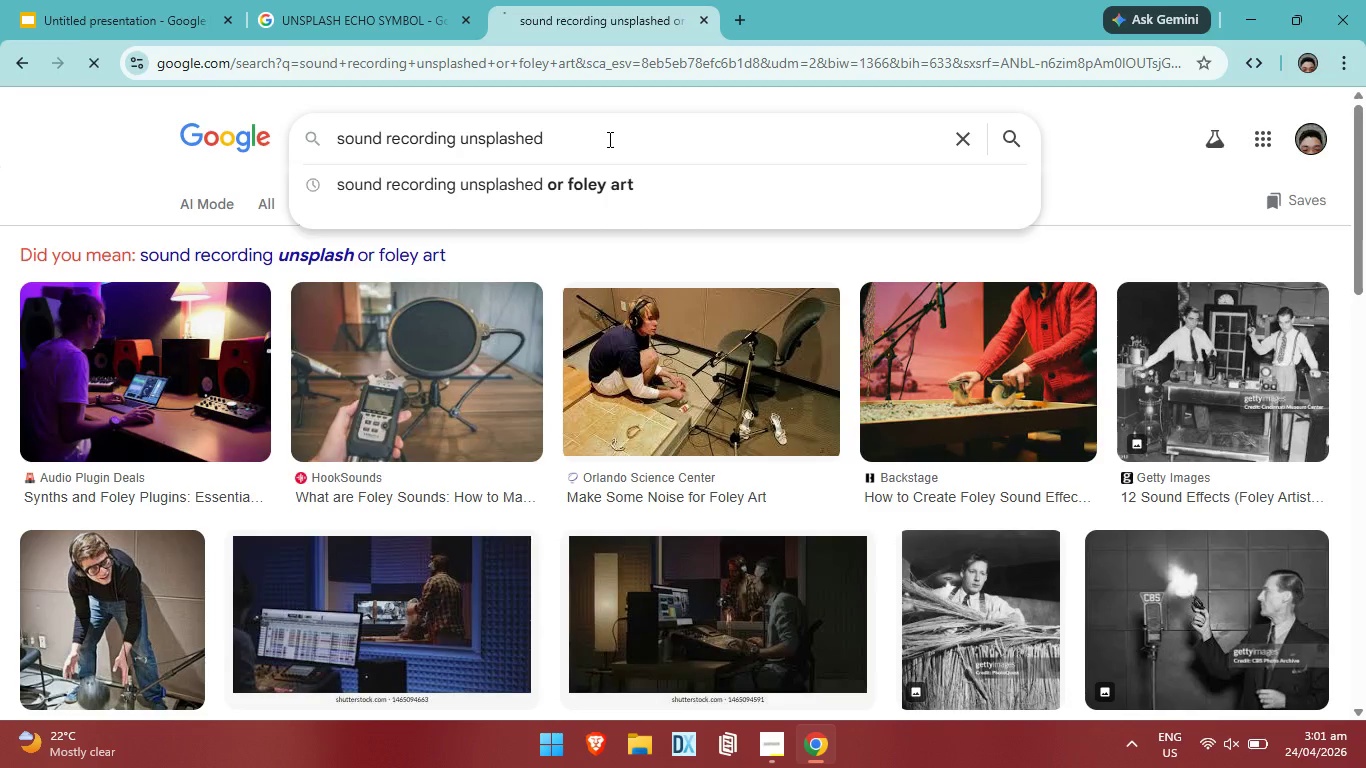 
key(Enter)
 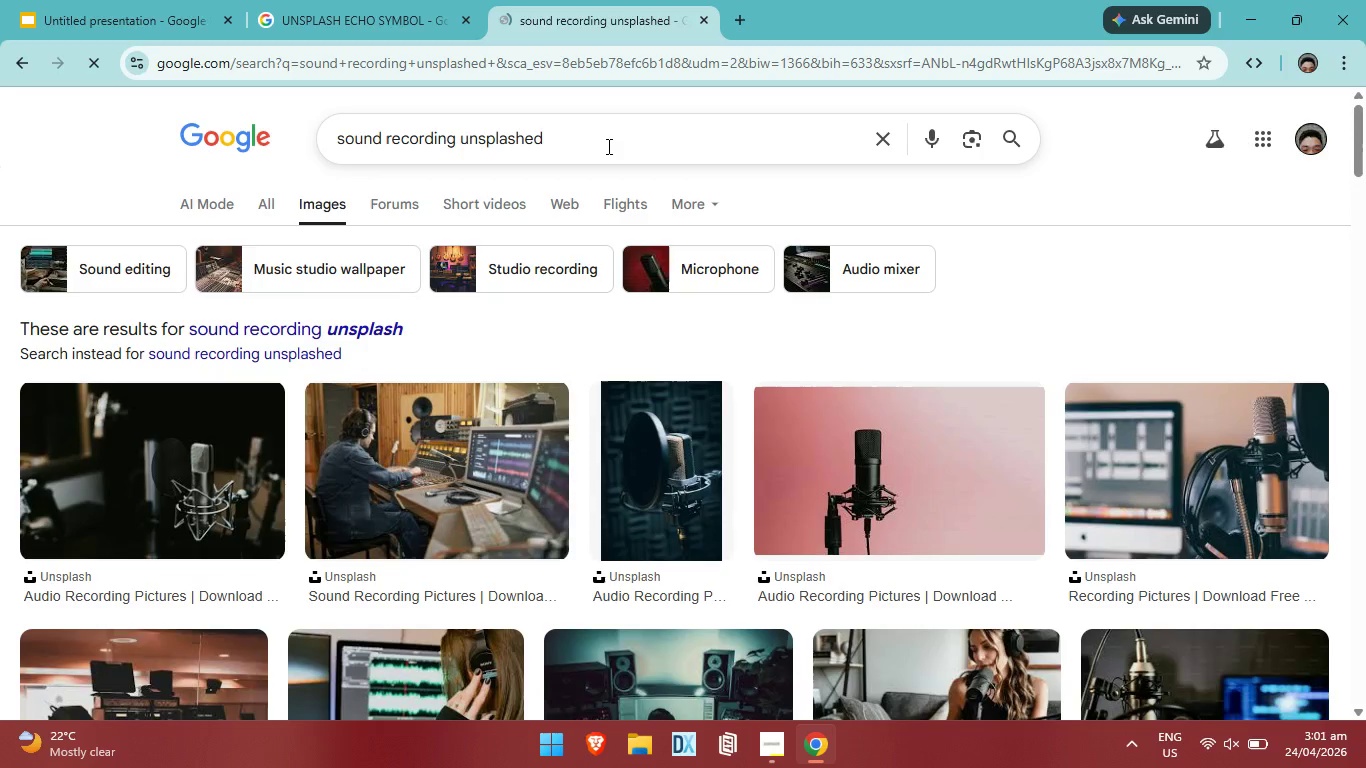 
right_click([898, 478])
 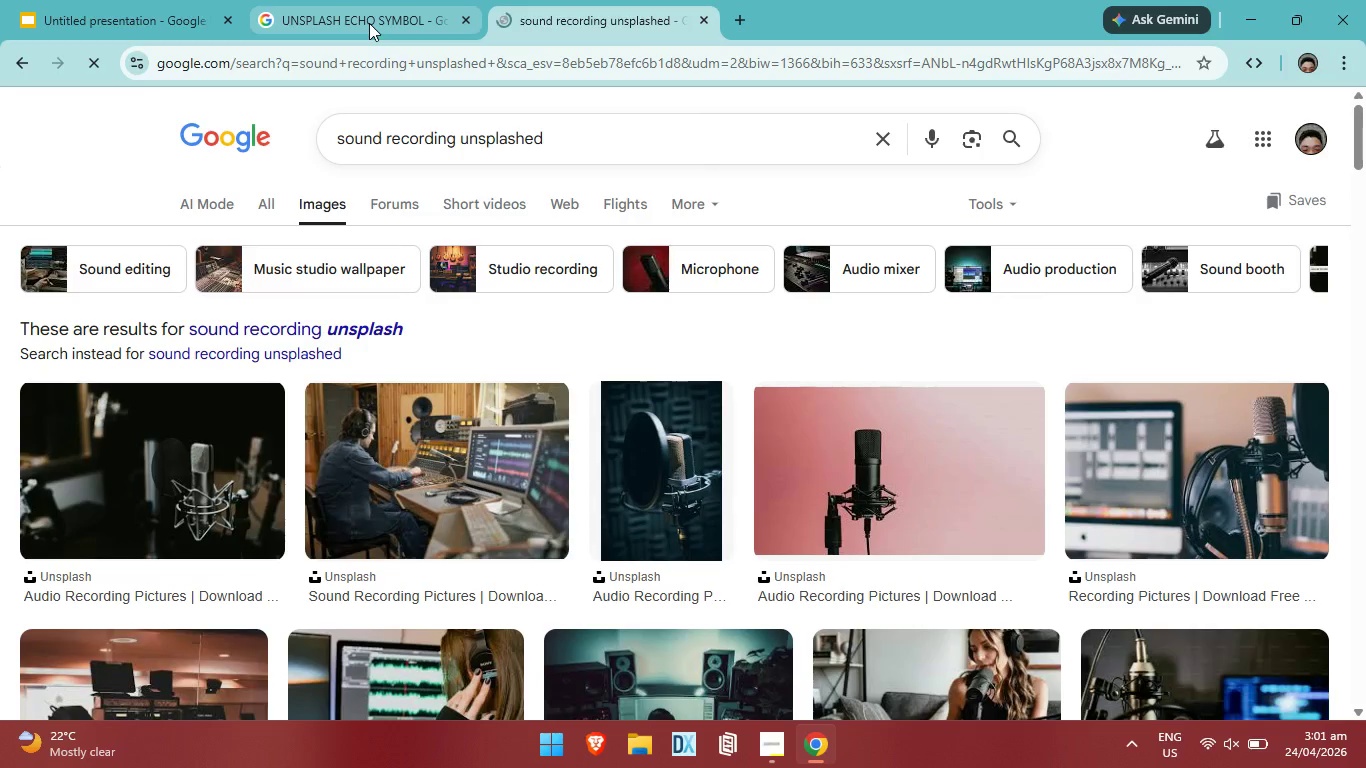 
left_click([160, 24])
 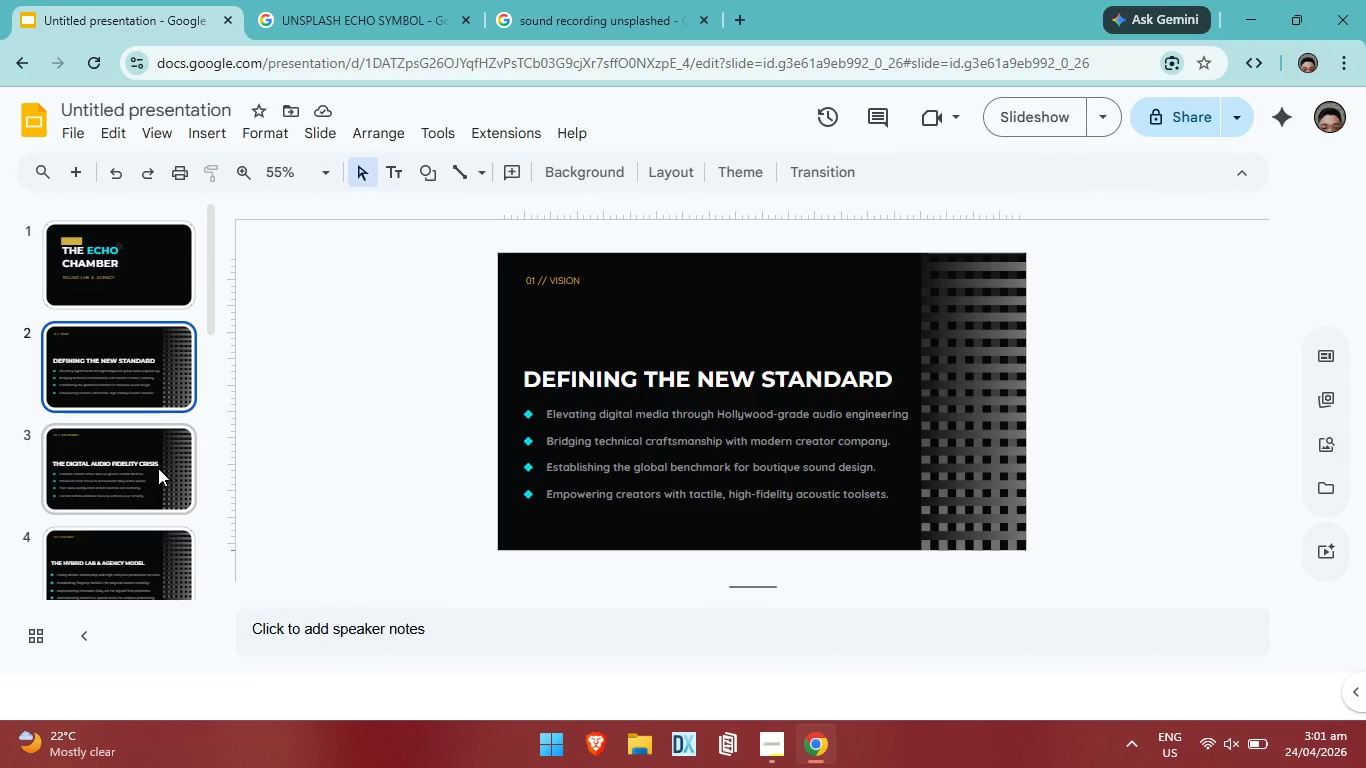 
left_click([158, 468])
 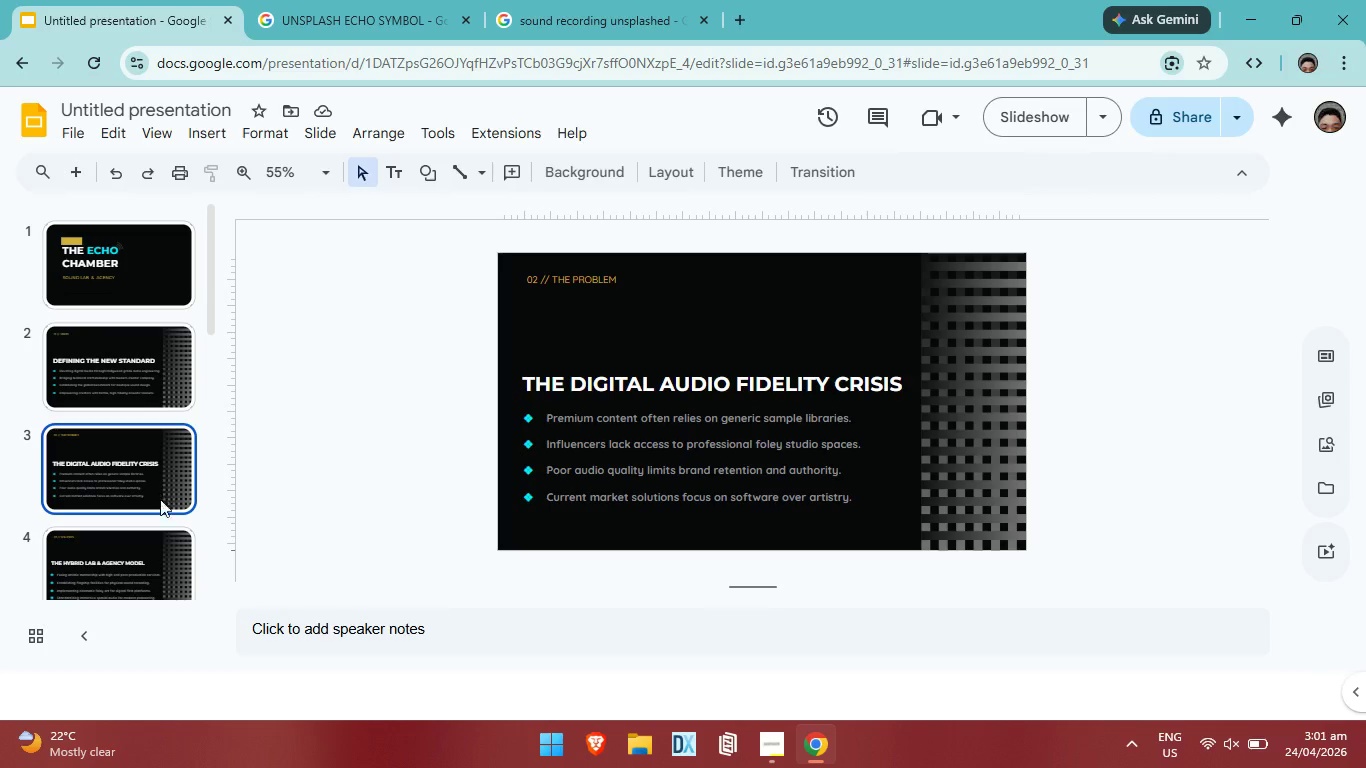 
left_click([128, 552])
 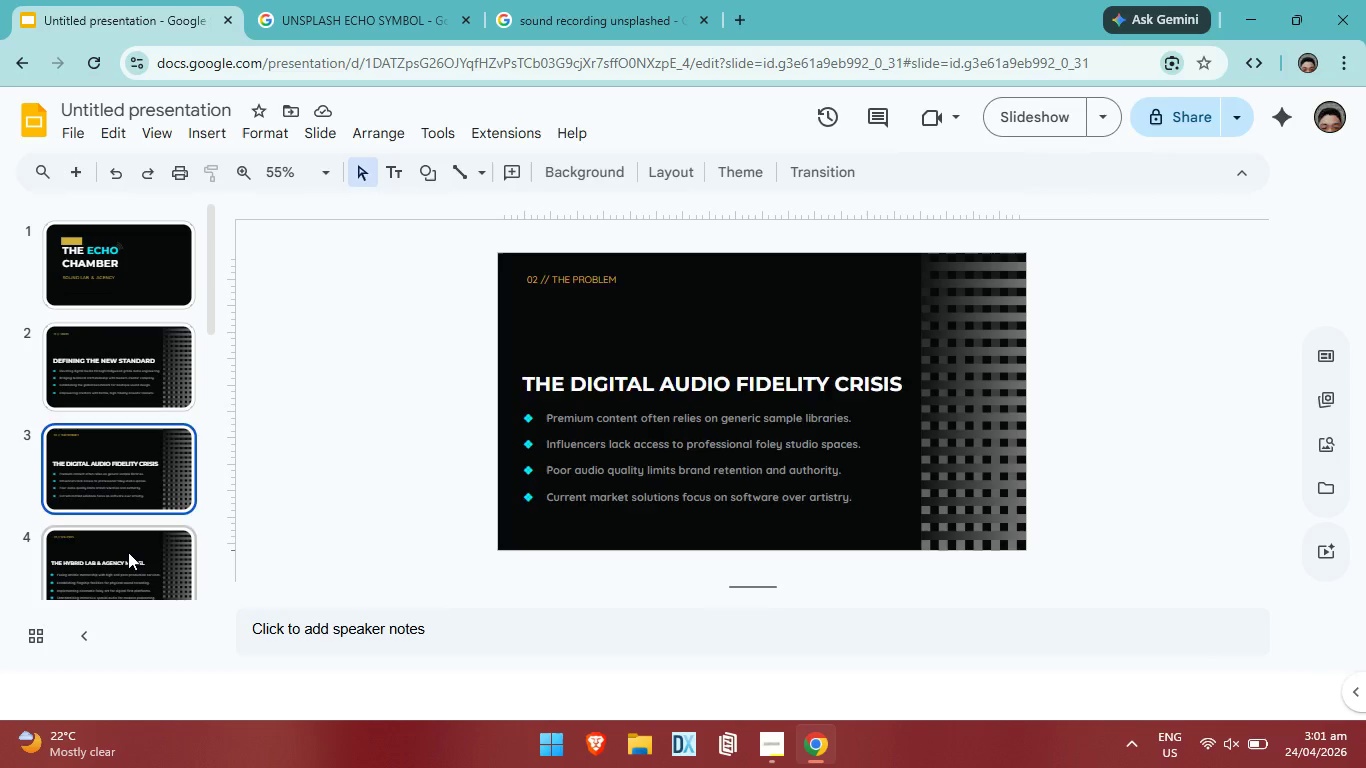 
scroll: coordinate [127, 503], scroll_direction: down, amount: 2.0
 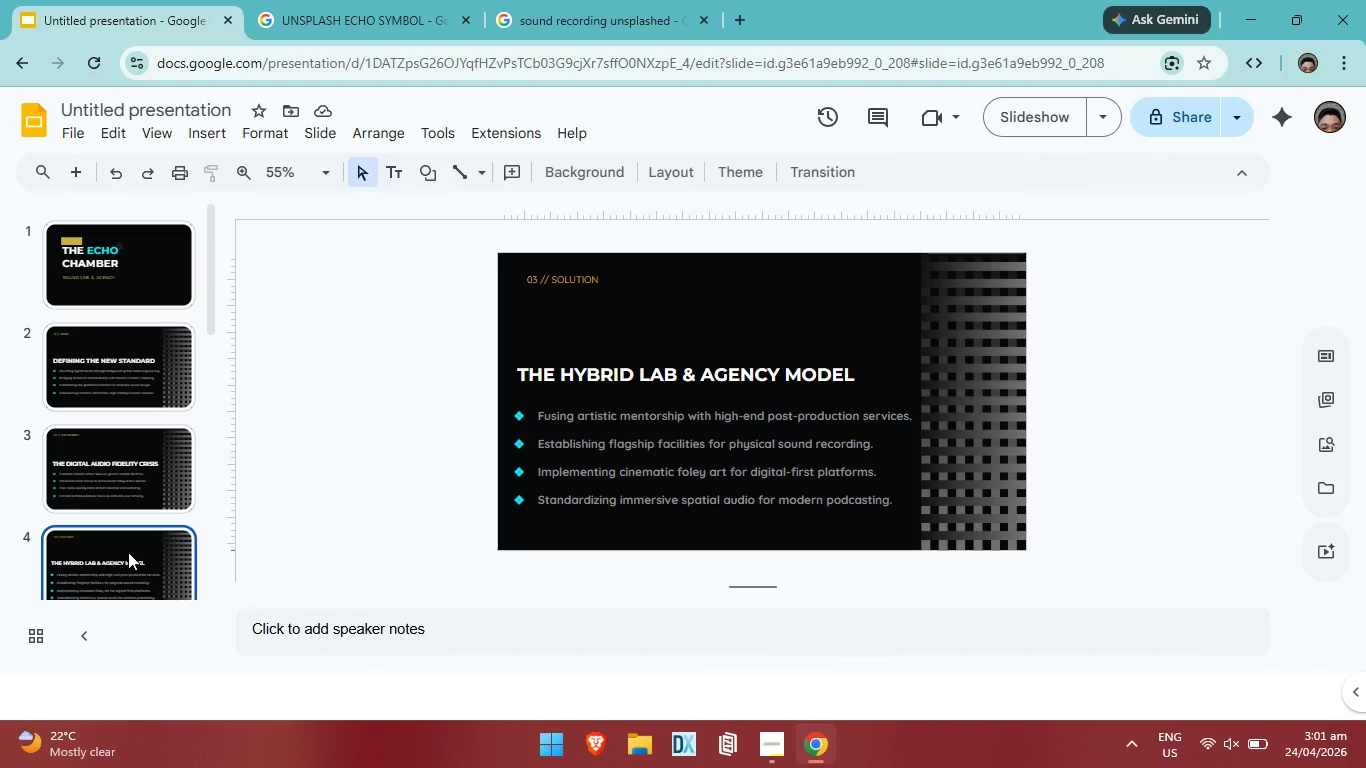 
left_click([134, 479])
 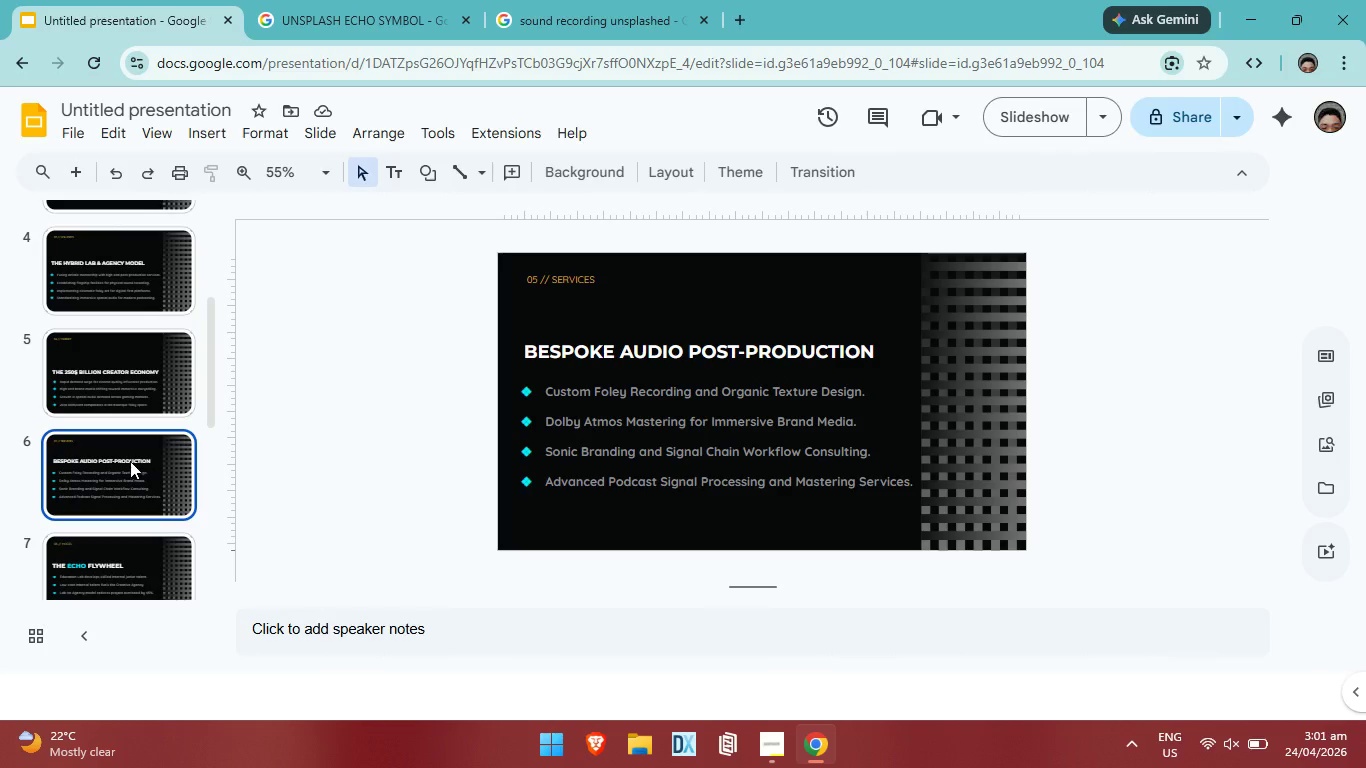 
scroll: coordinate [125, 462], scroll_direction: down, amount: 1.0
 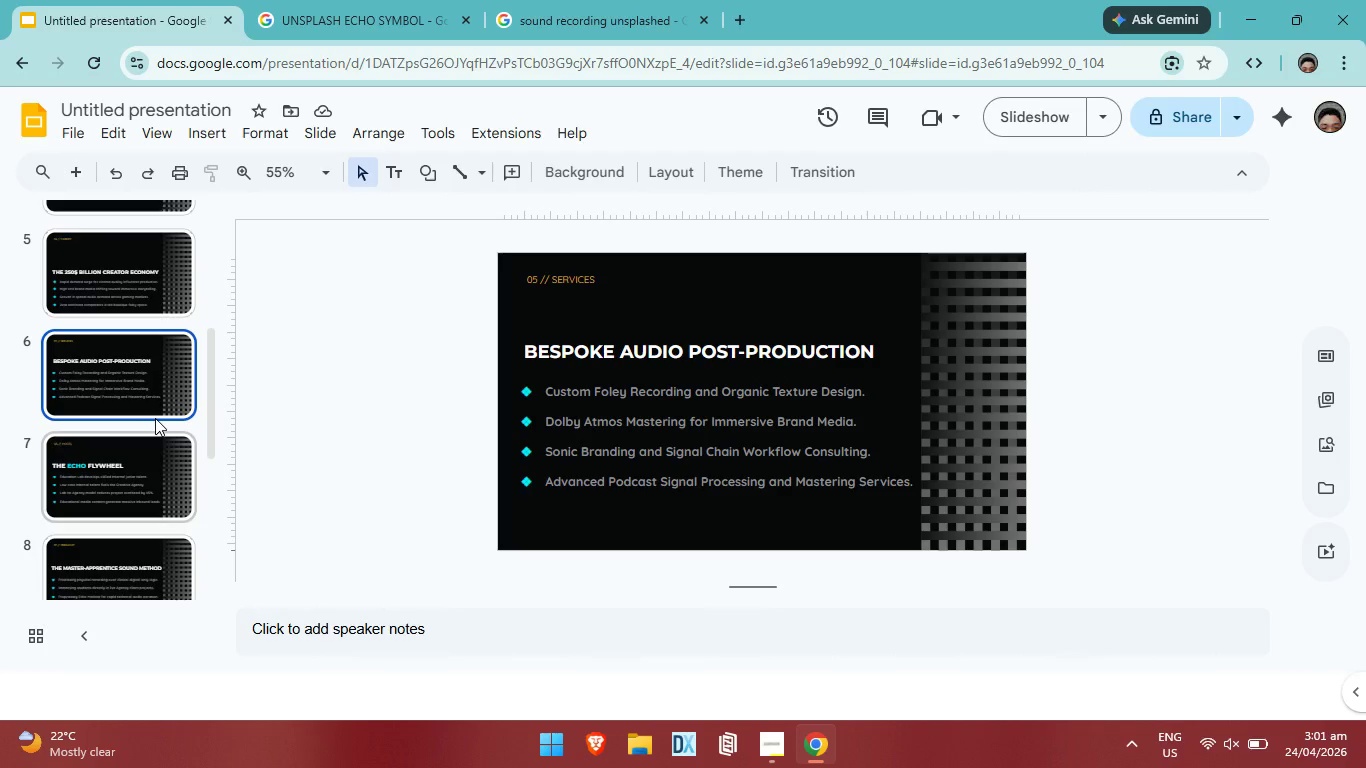 
left_click([155, 417])
 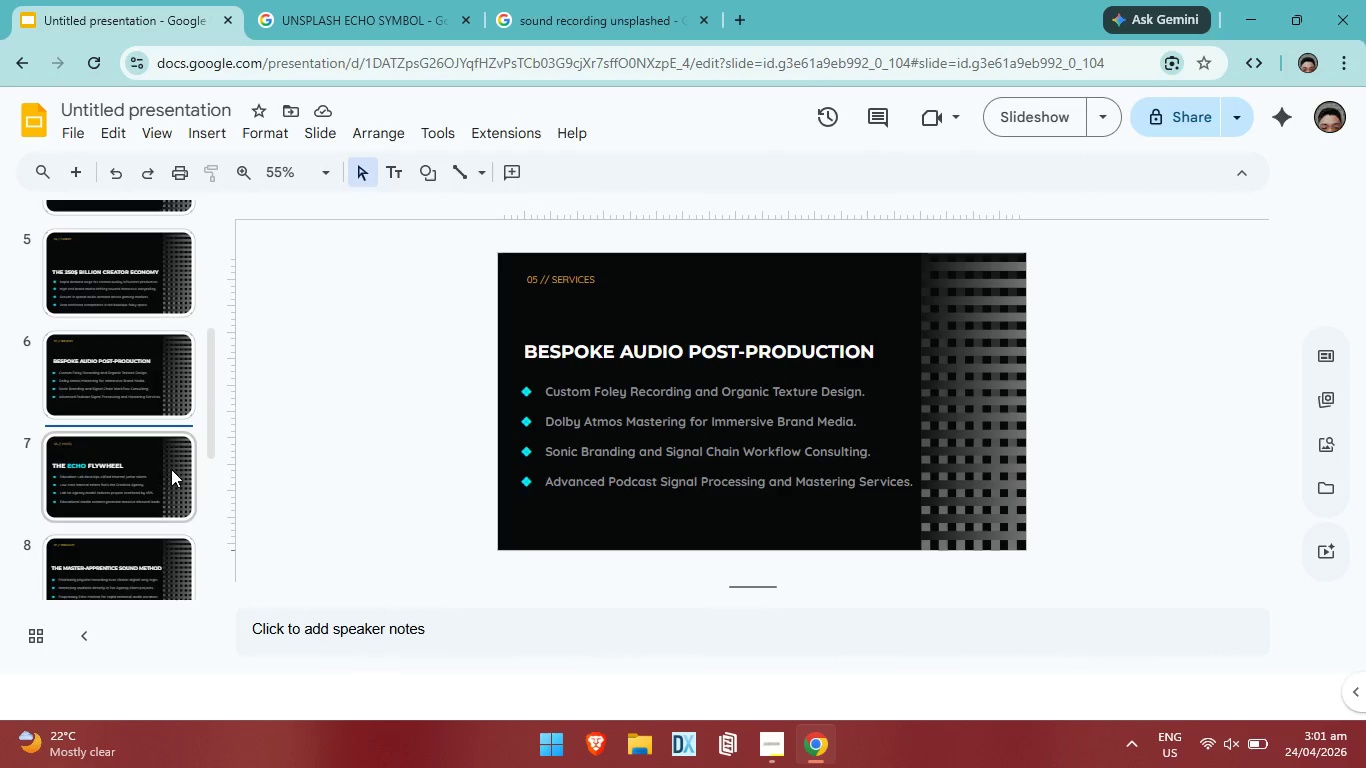 
left_click([171, 469])
 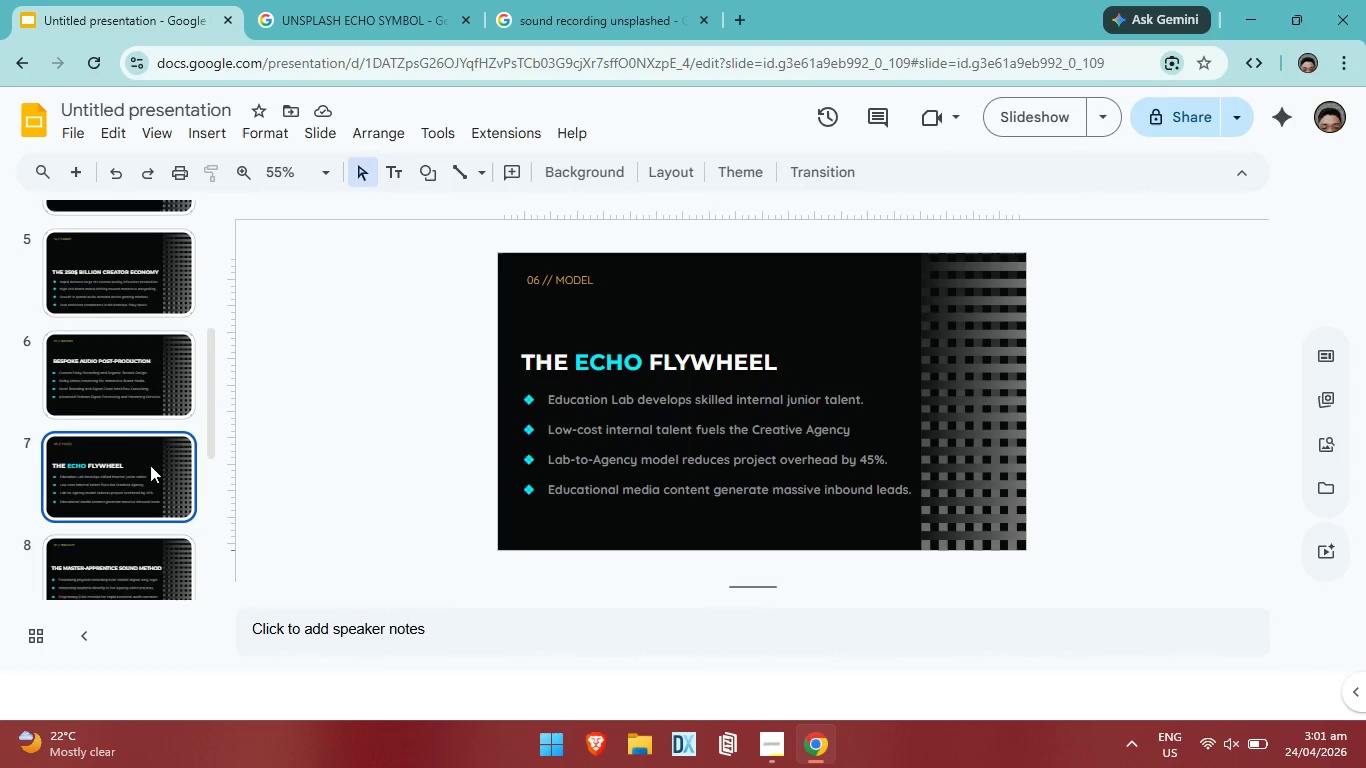 
scroll: coordinate [148, 465], scroll_direction: down, amount: 1.0
 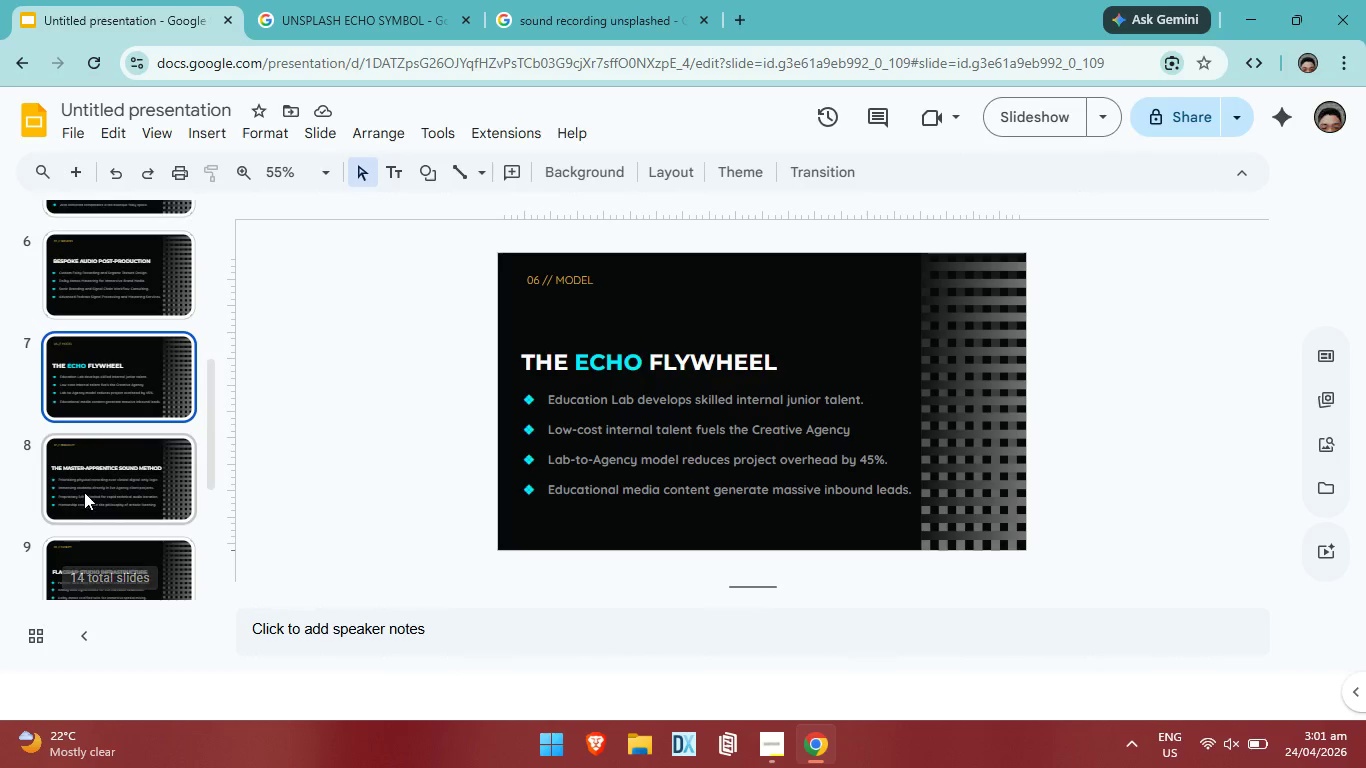 
left_click([84, 492])
 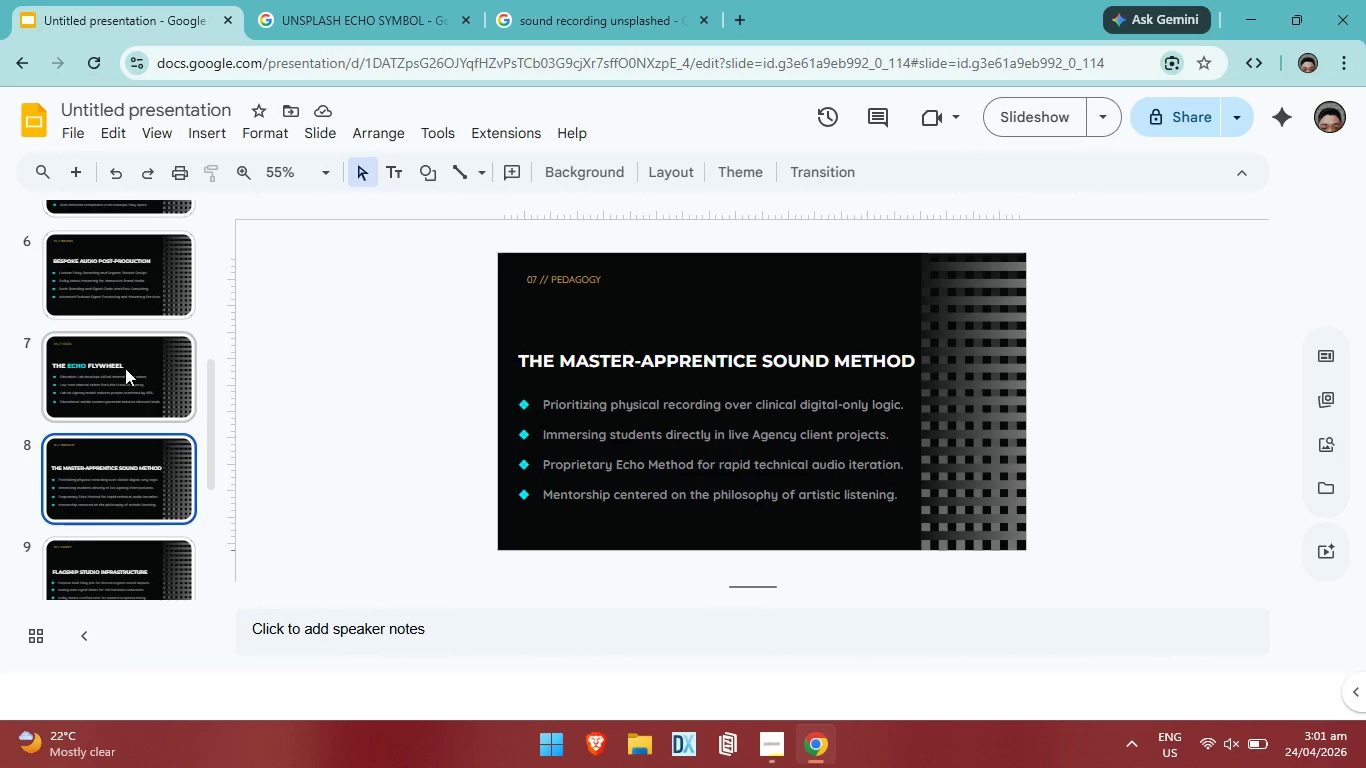 
scroll: coordinate [124, 370], scroll_direction: up, amount: 5.0
 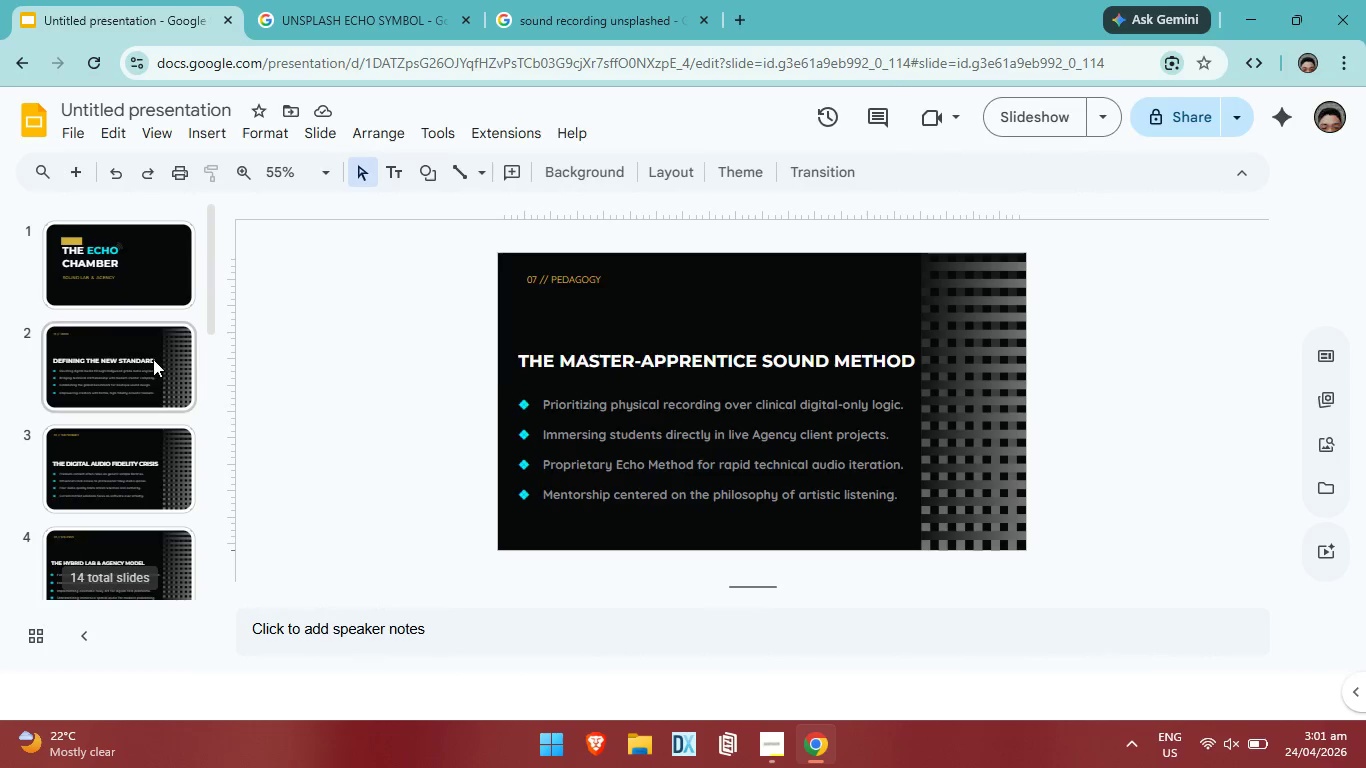 
left_click([153, 359])
 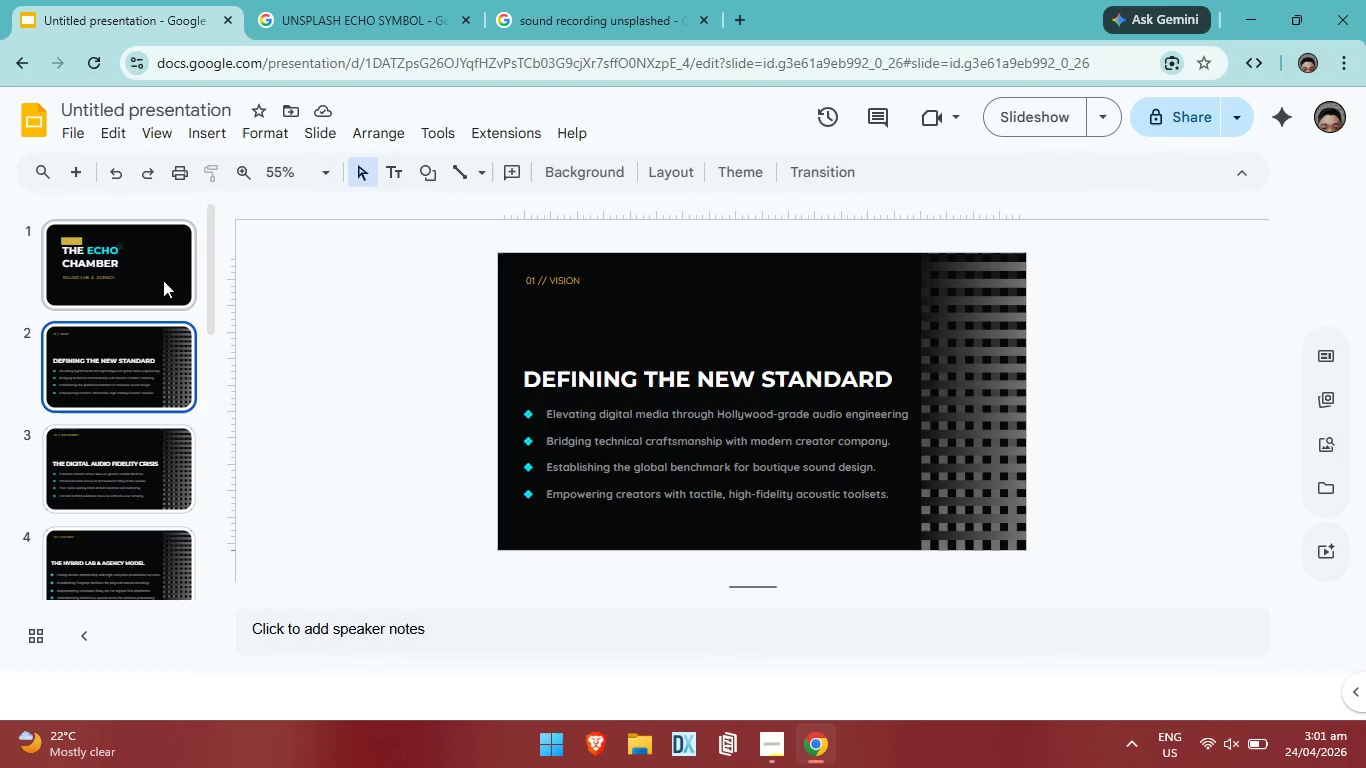 
left_click([158, 263])
 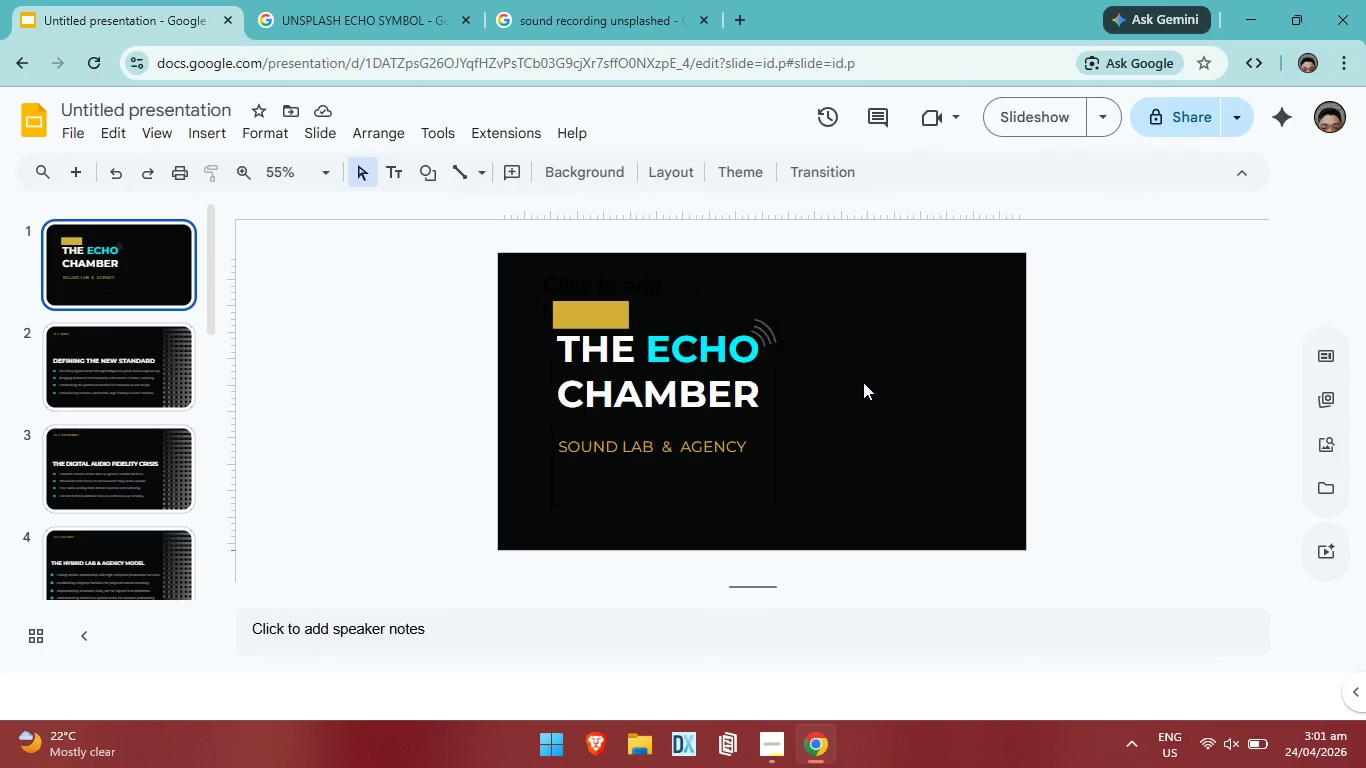 
left_click([868, 384])
 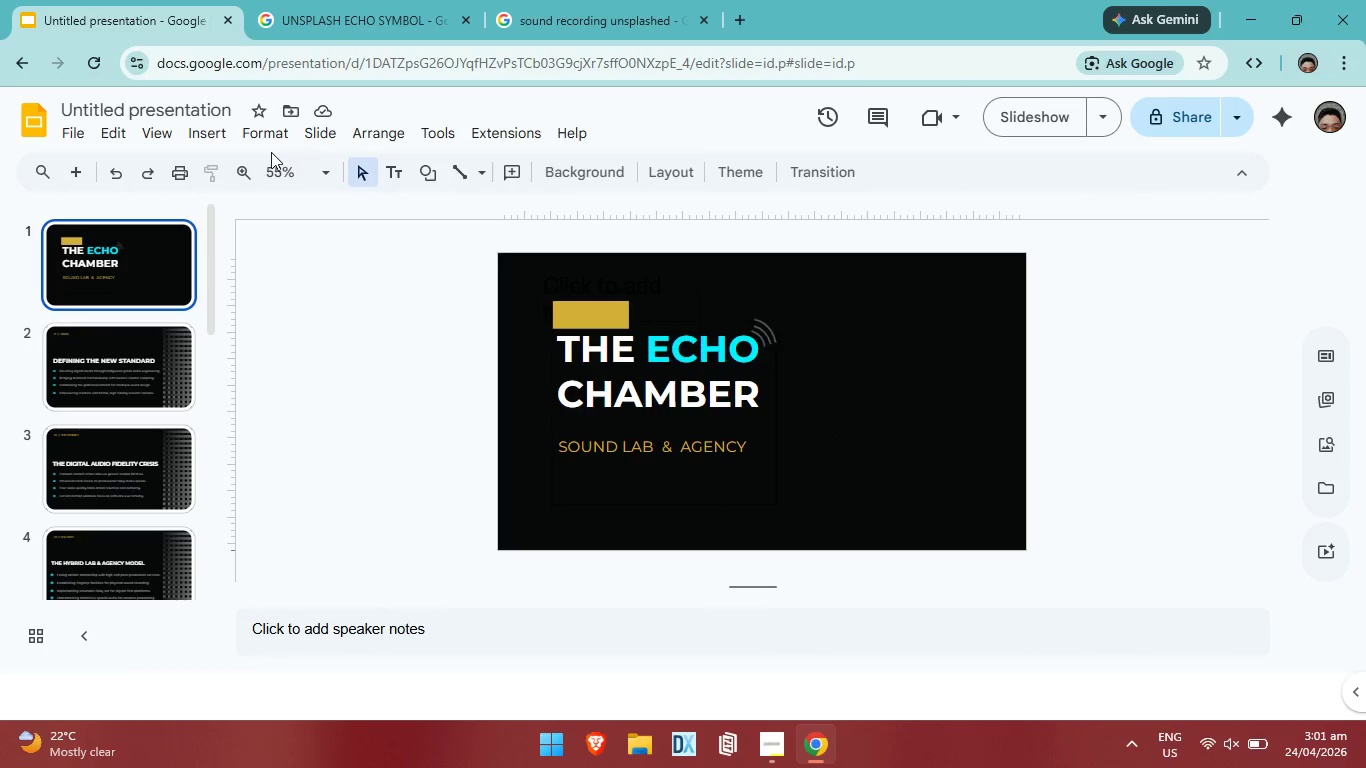 
left_click([205, 133])
 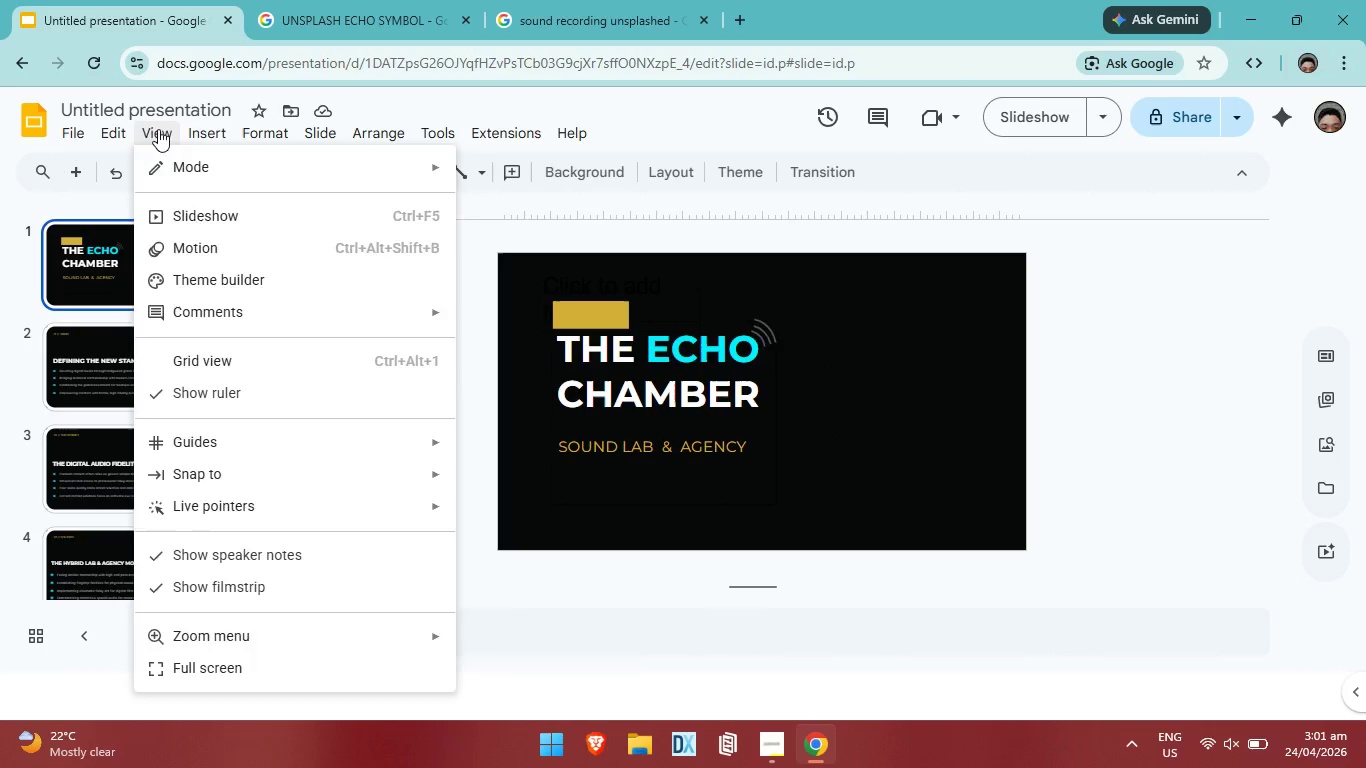 
left_click([159, 124])
 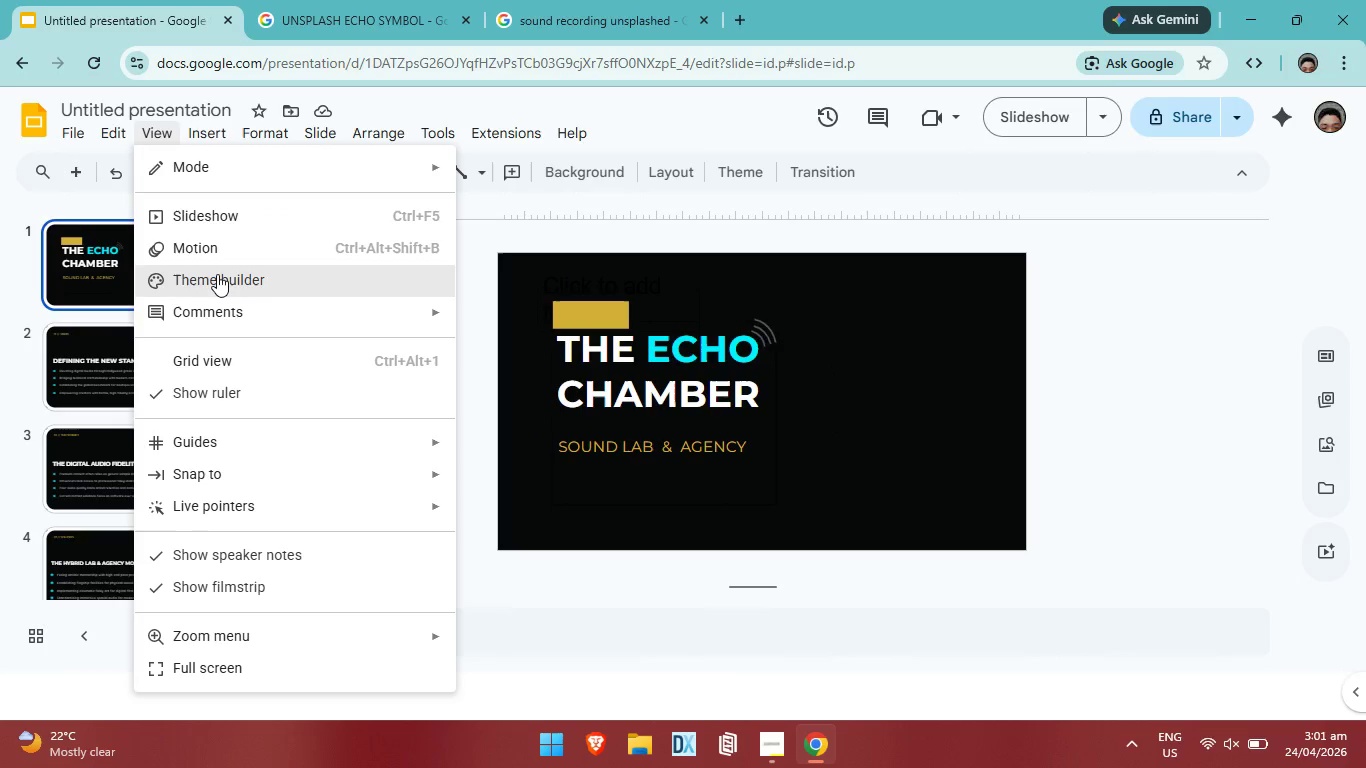 
left_click([217, 274])
 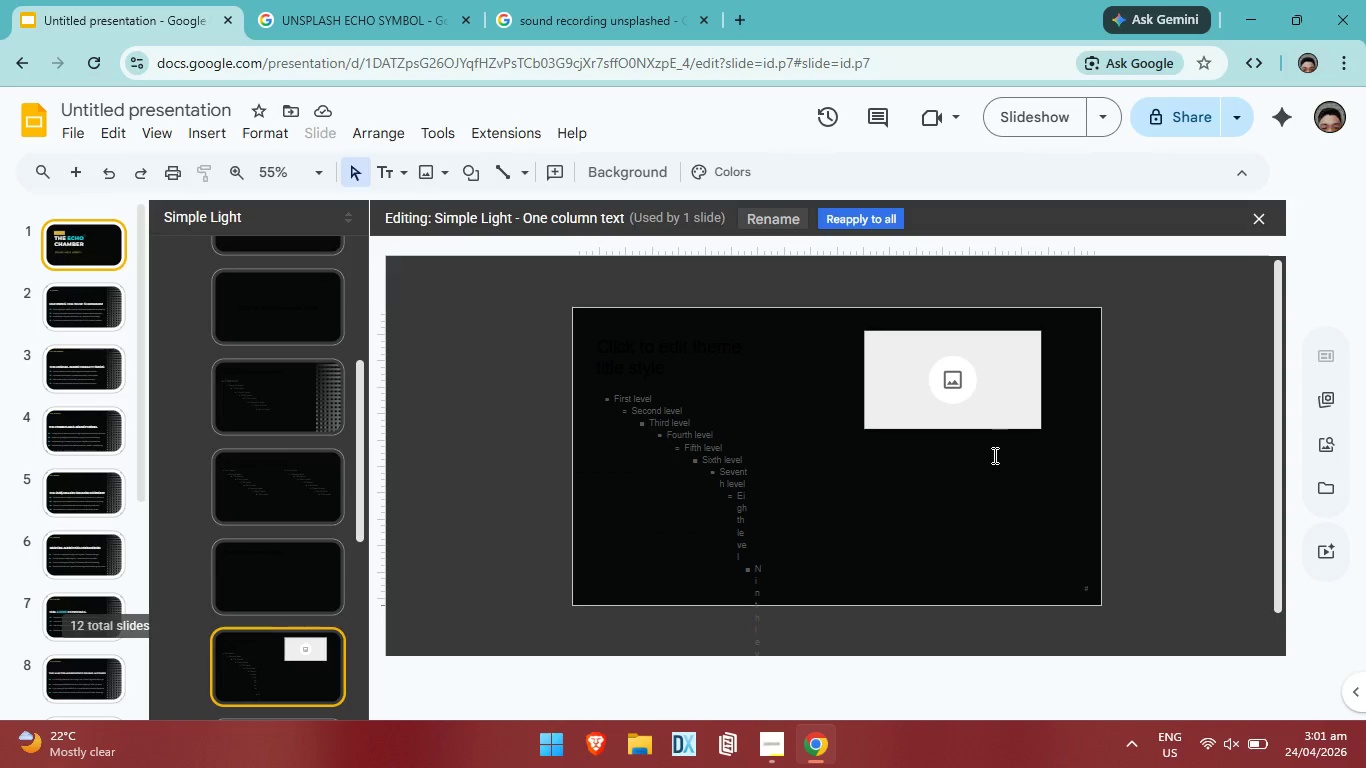 
scroll: coordinate [297, 434], scroll_direction: up, amount: 14.0
 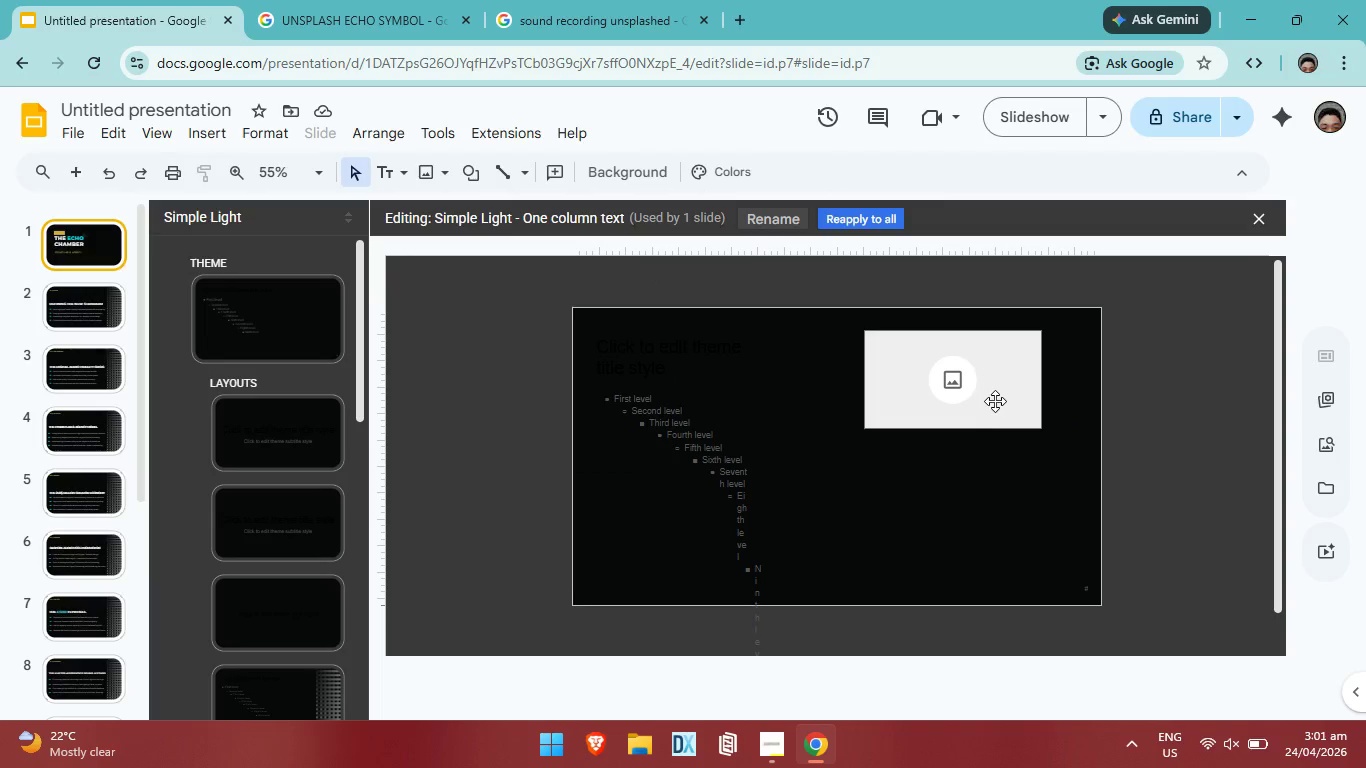 
left_click([995, 401])
 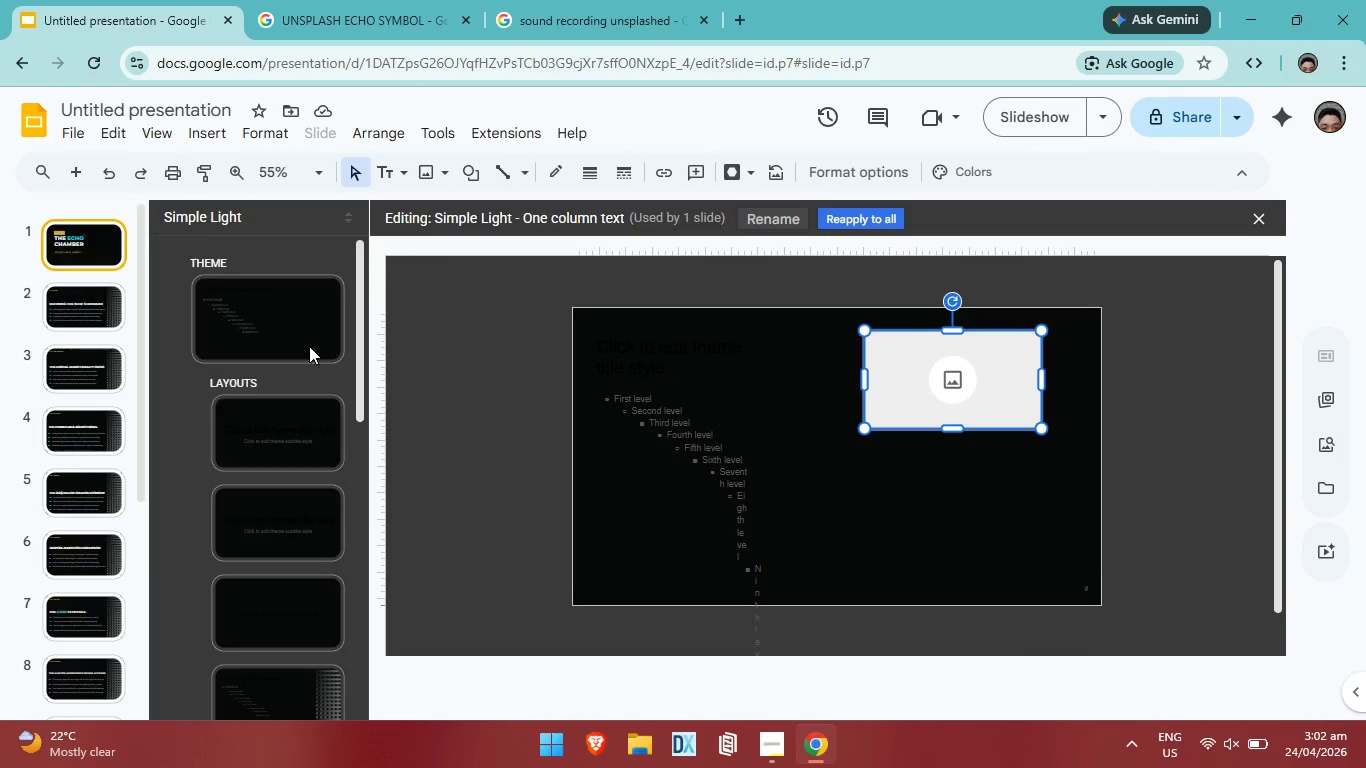 
left_click([302, 329])
 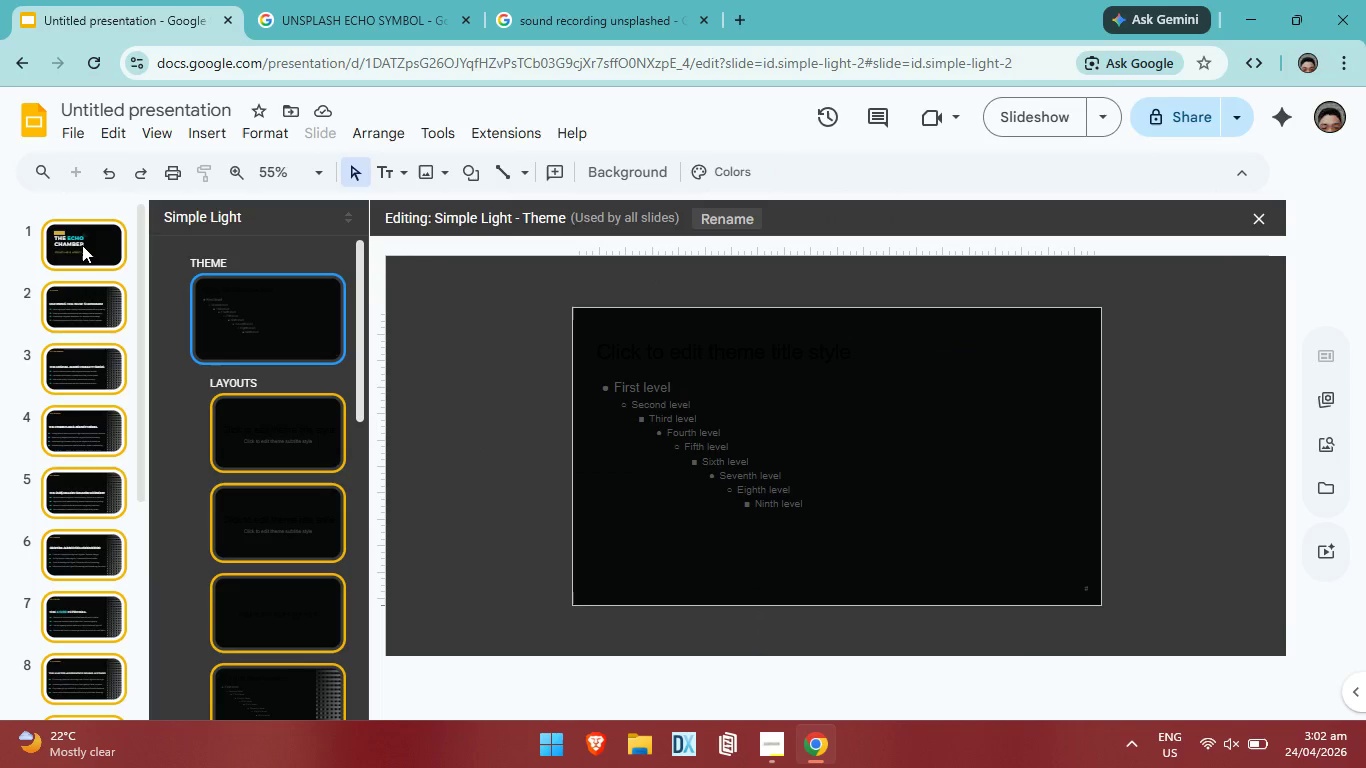 
left_click([80, 242])
 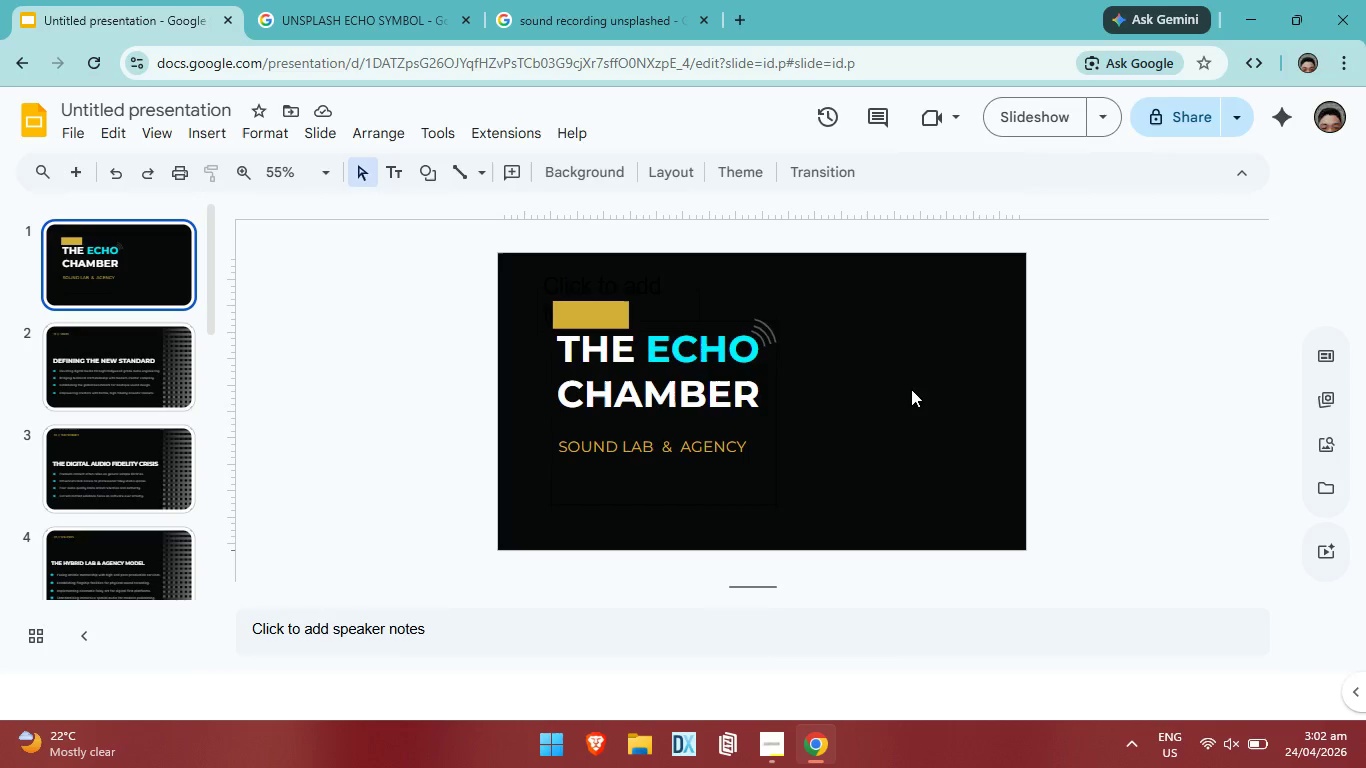 
left_click([918, 390])
 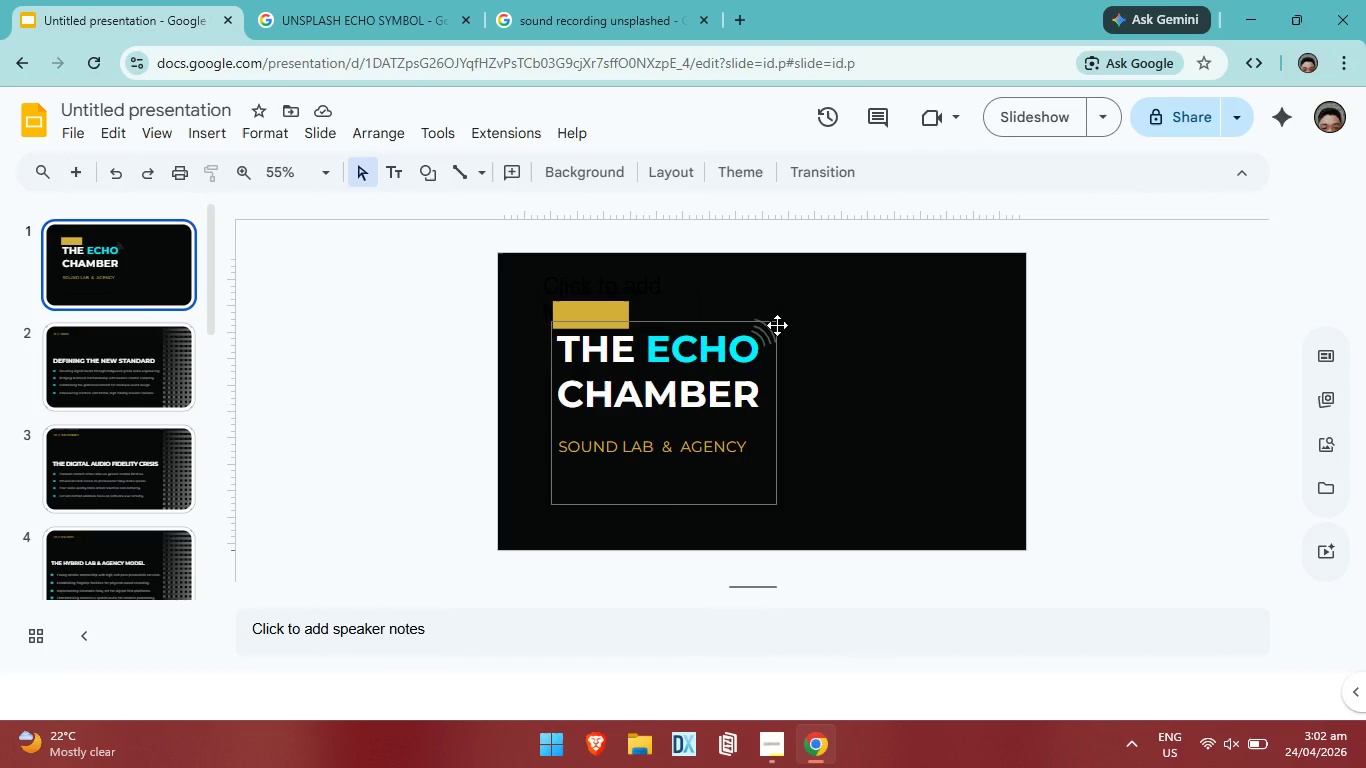 
left_click([777, 325])
 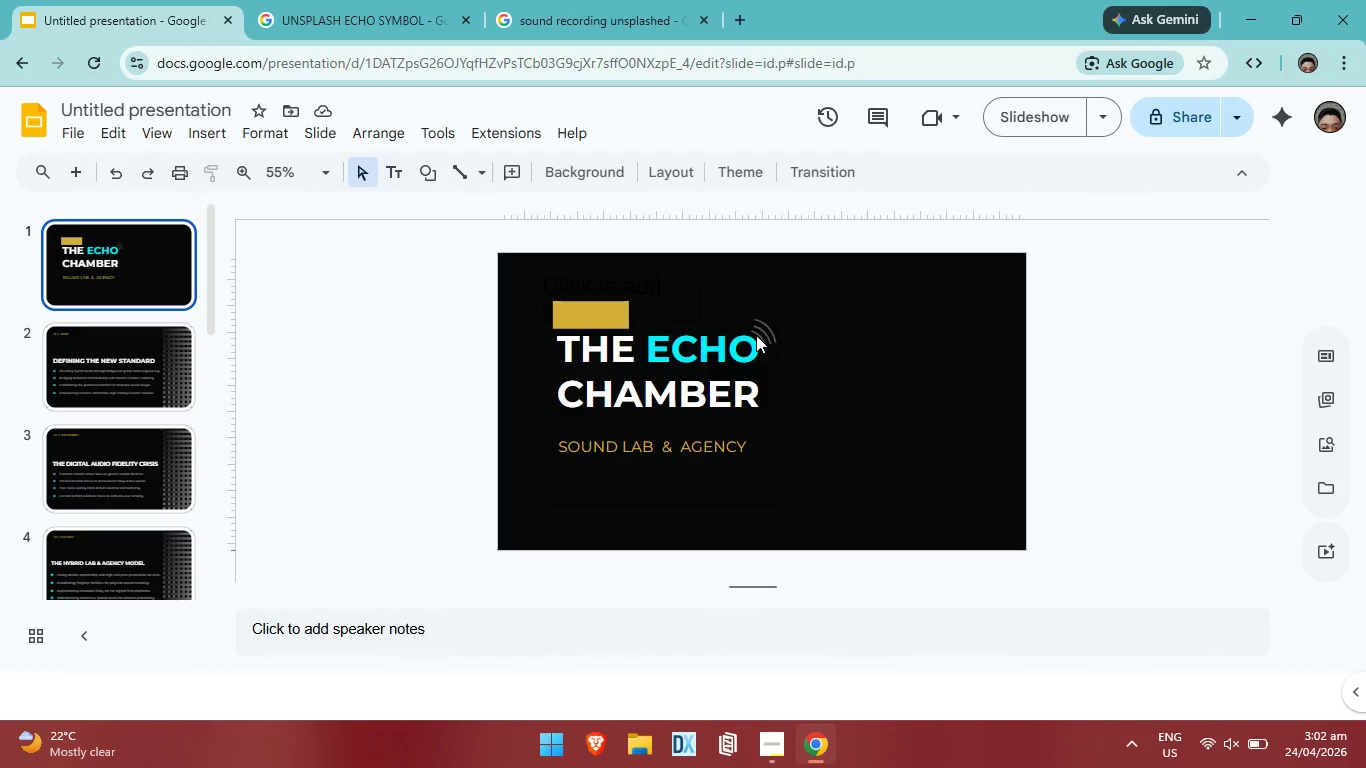 
left_click([757, 335])
 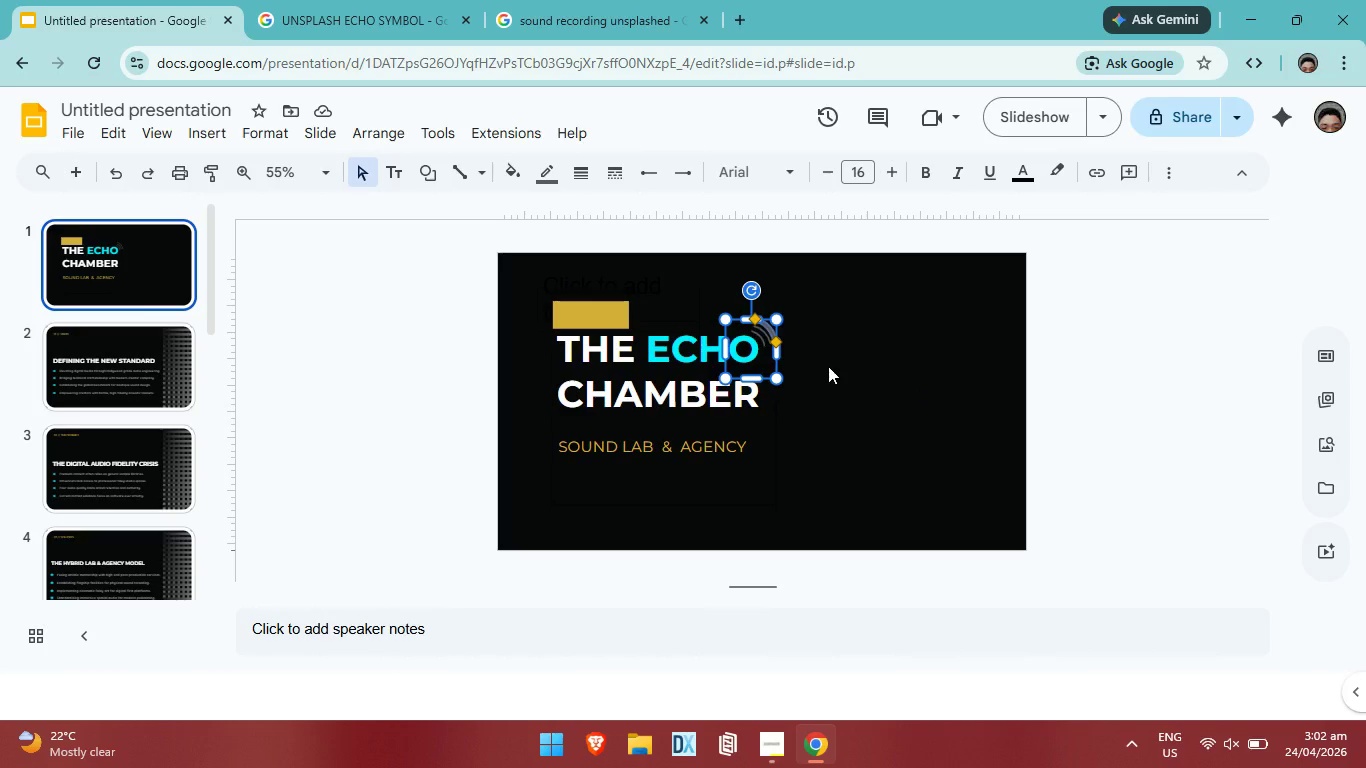 
left_click([828, 366])
 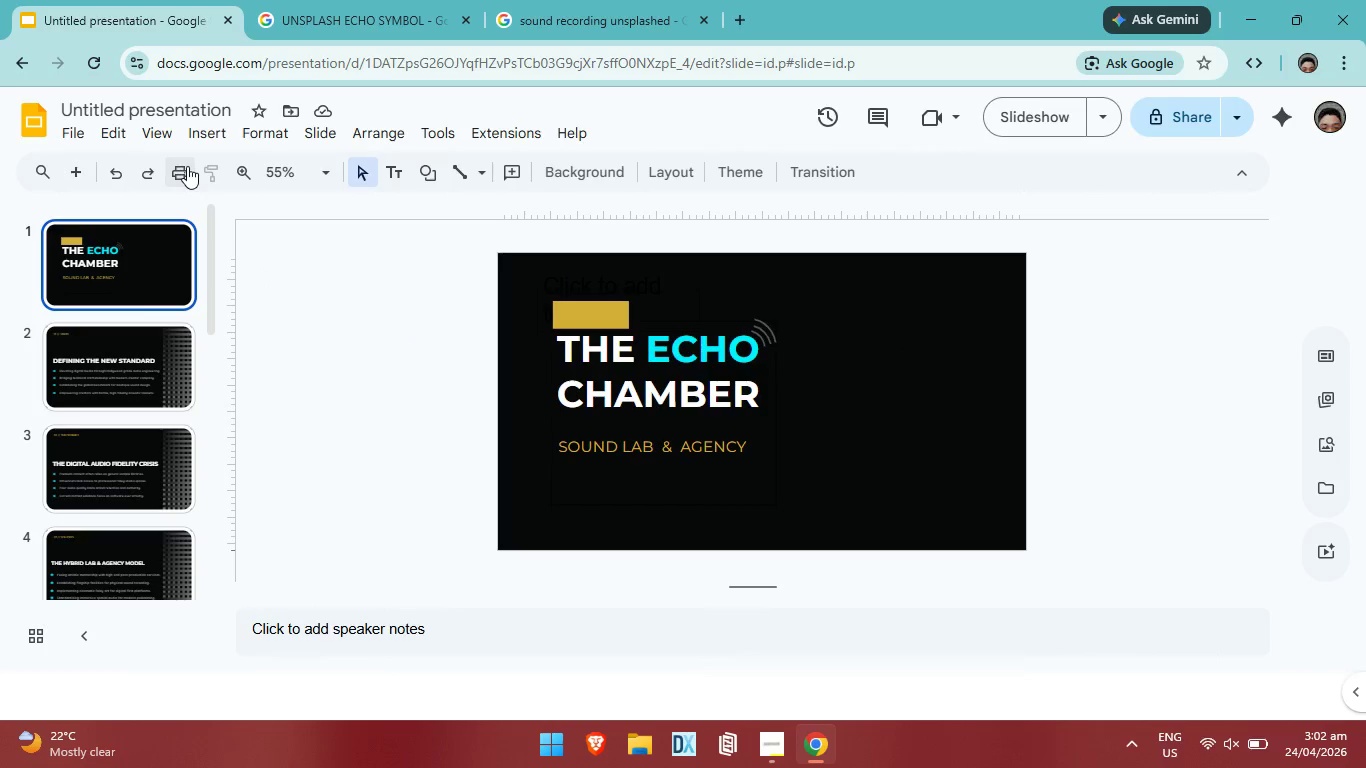 
wait(6.02)
 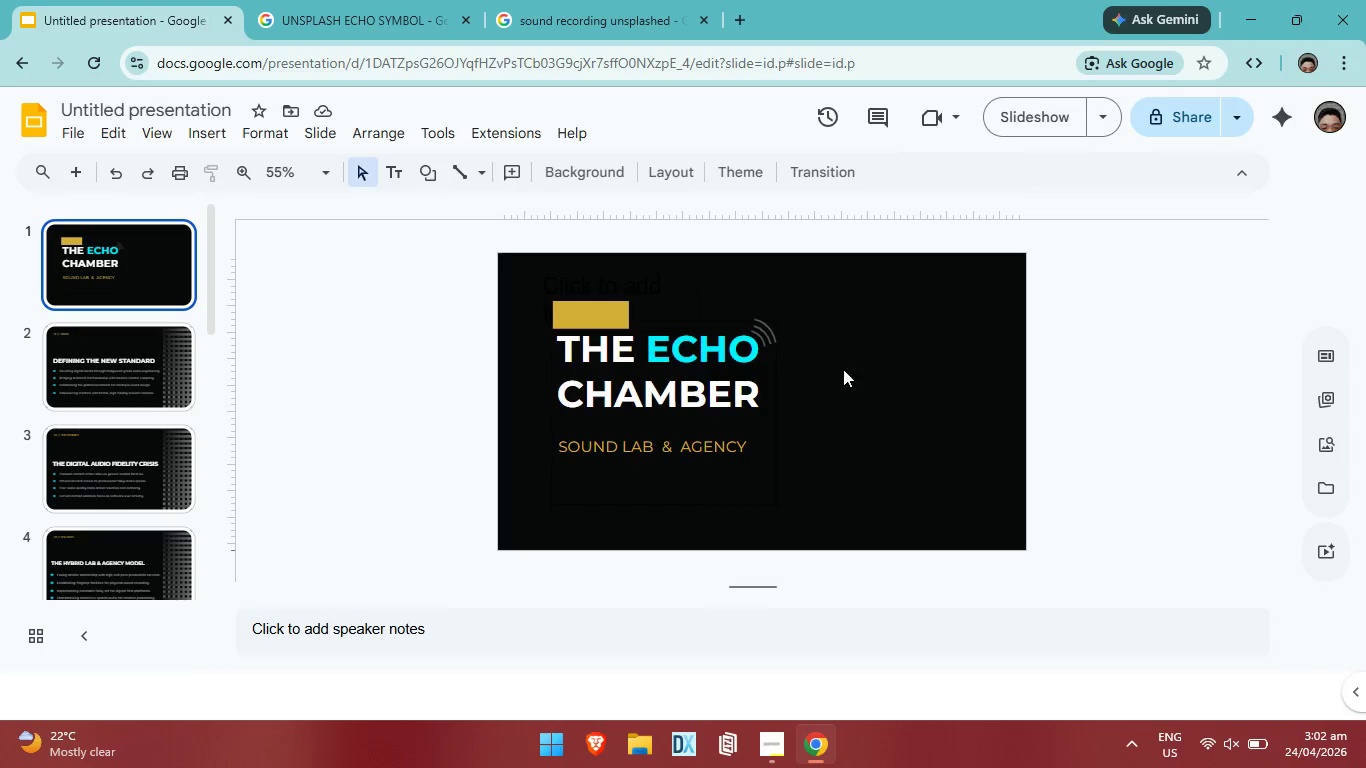 
left_click([139, 137])
 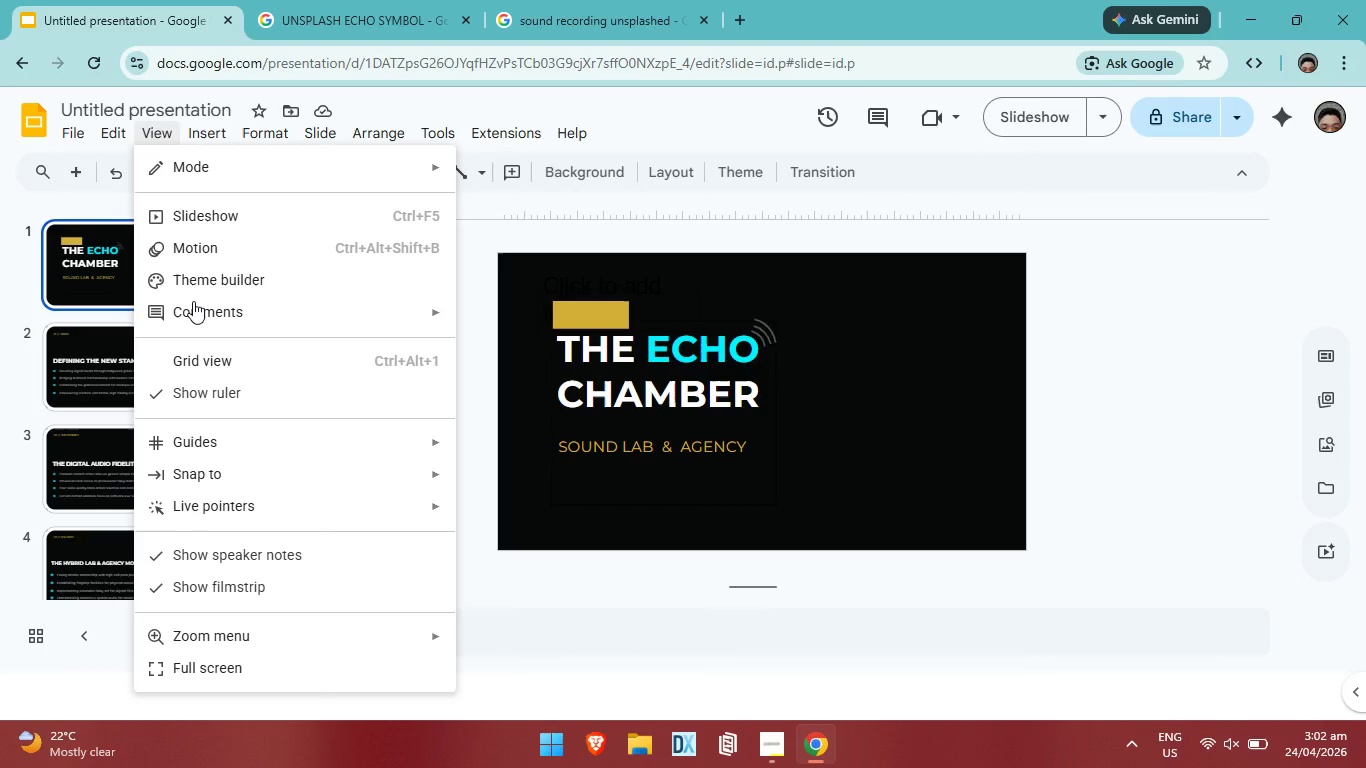 
left_click([253, 280])
 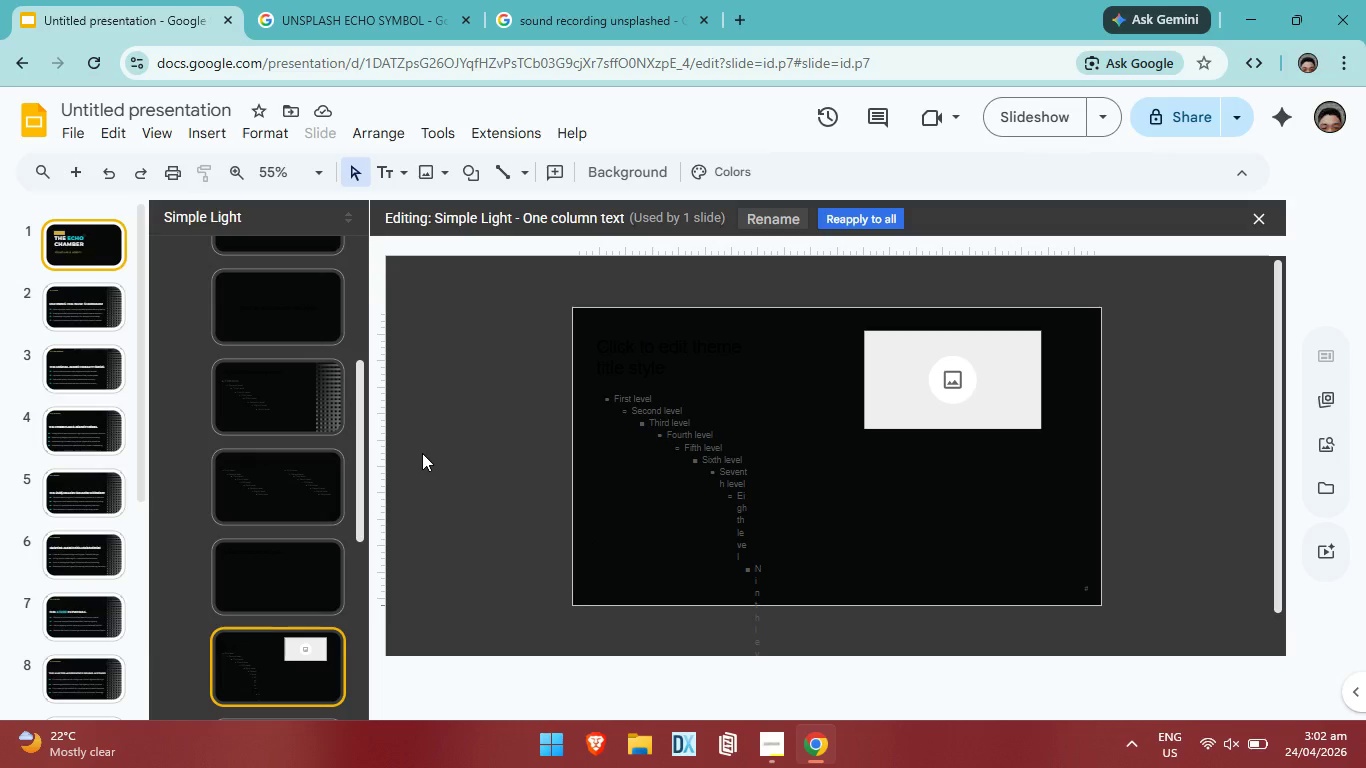 
scroll: coordinate [236, 448], scroll_direction: up, amount: 8.0
 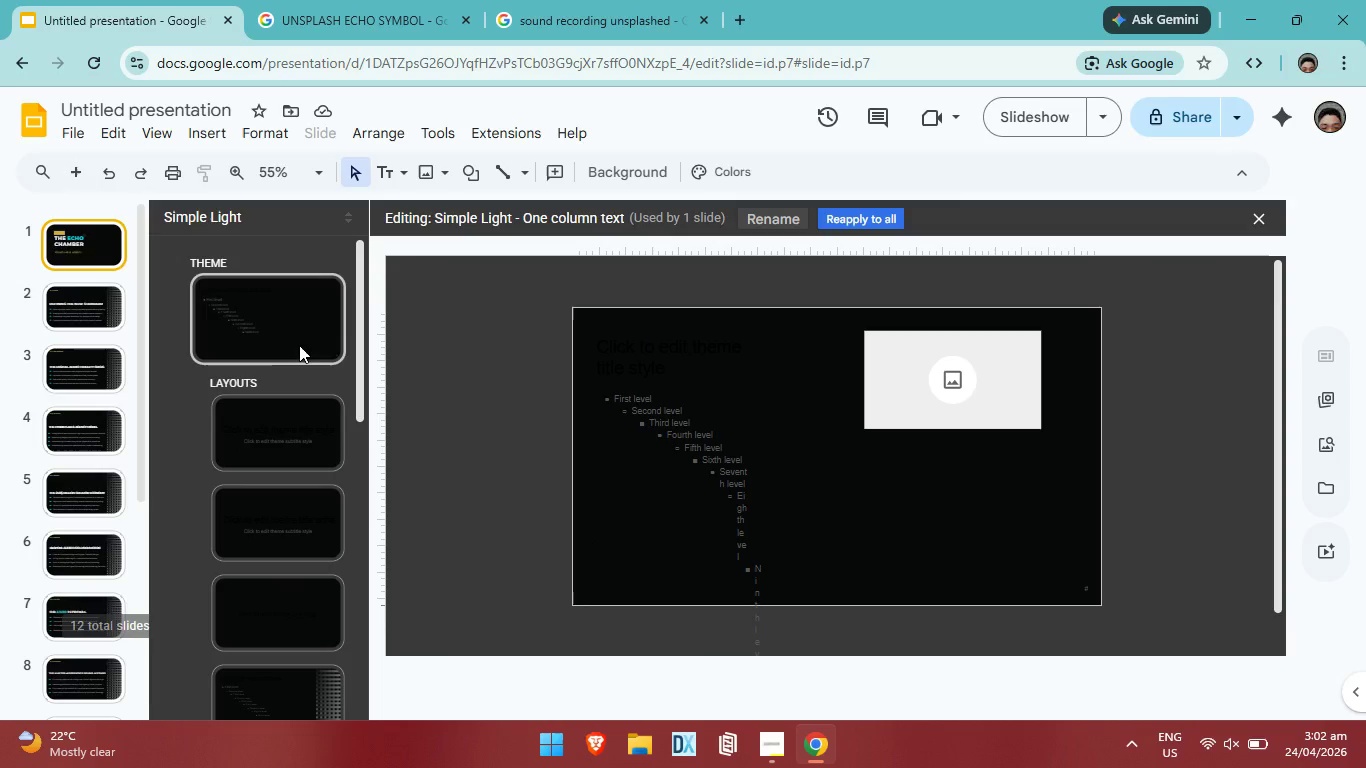 
left_click([295, 430])
 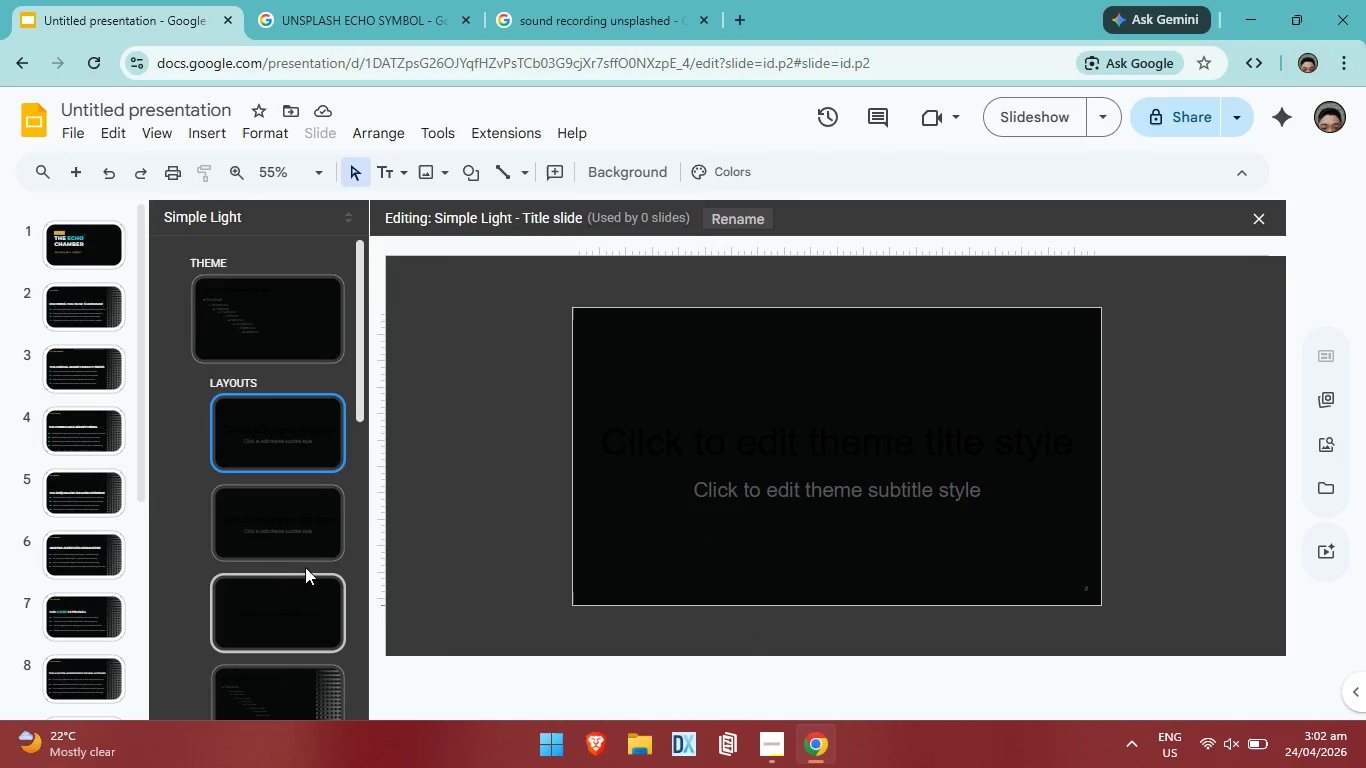 
scroll: coordinate [303, 566], scroll_direction: down, amount: 5.0
 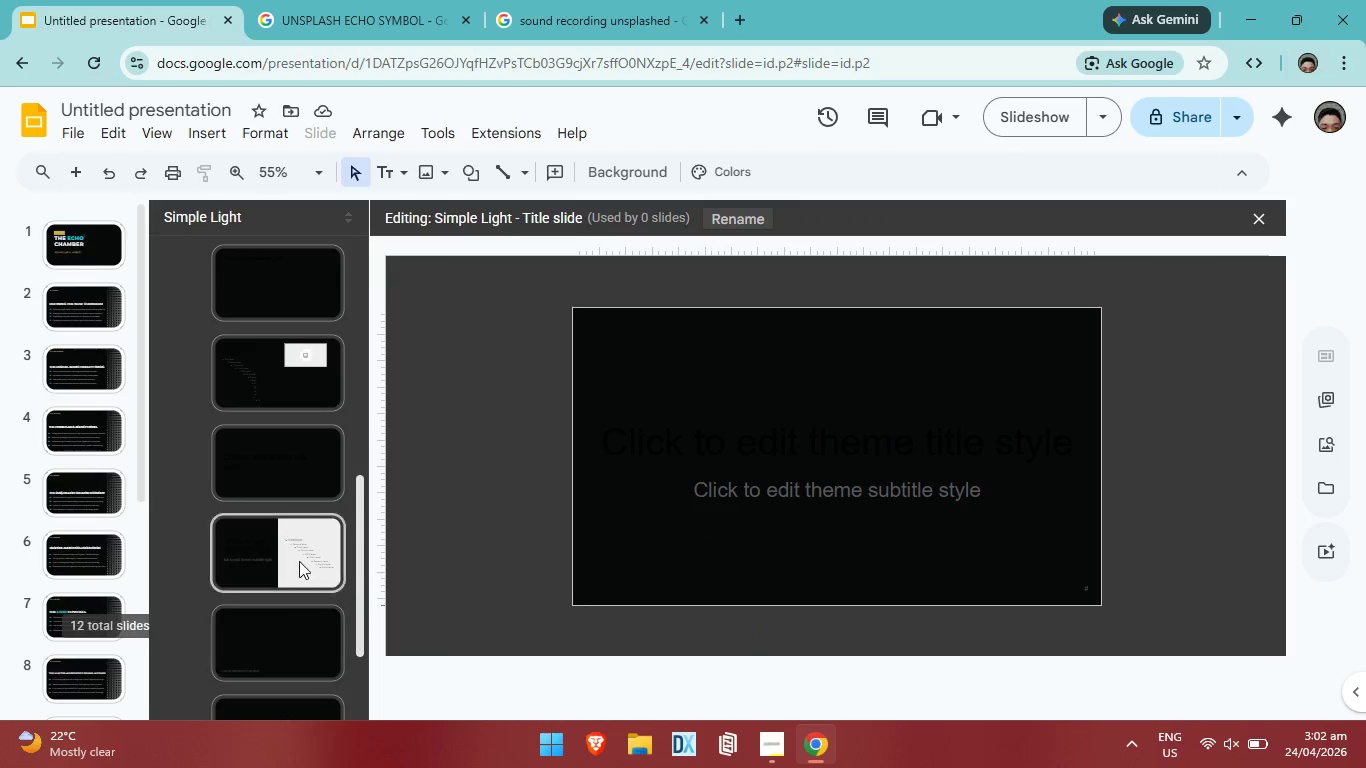 
left_click([299, 560])
 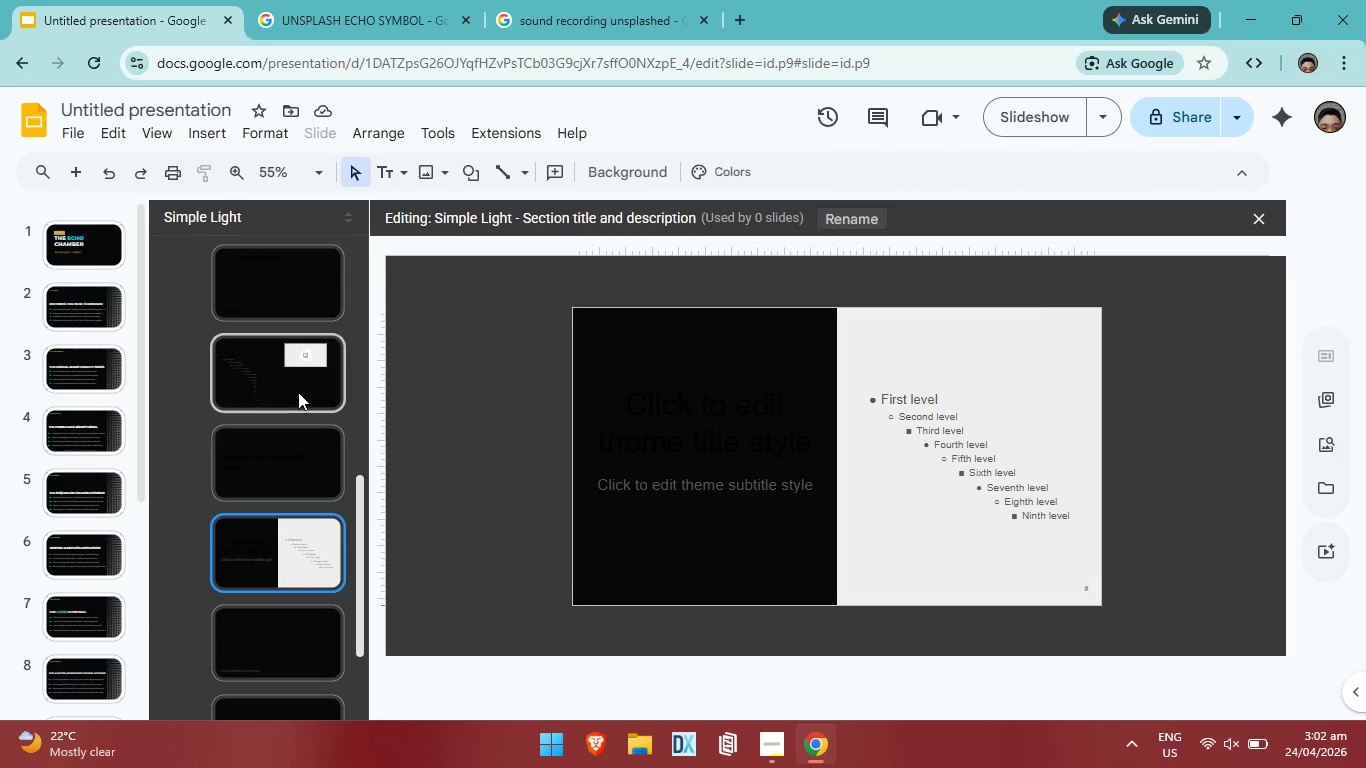 
left_click([298, 392])
 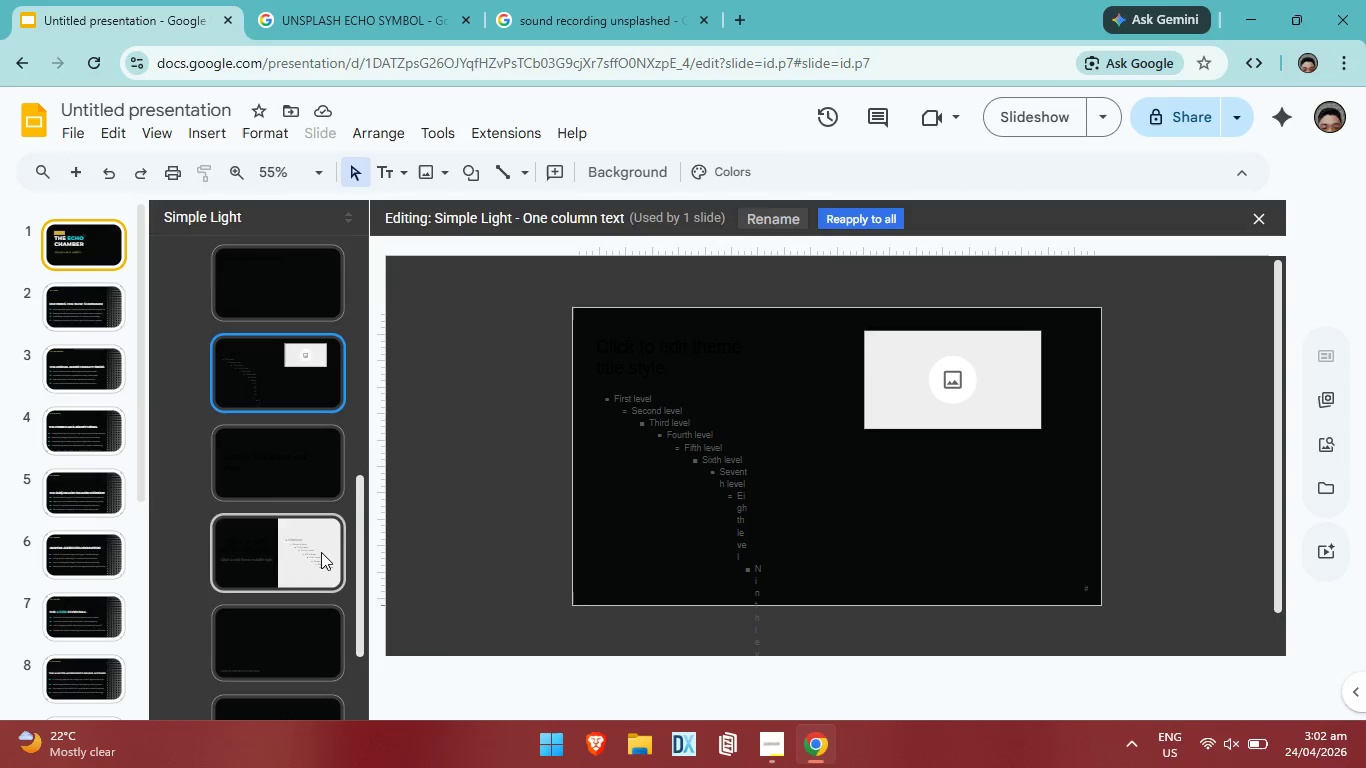 
scroll: coordinate [320, 554], scroll_direction: down, amount: 8.0
 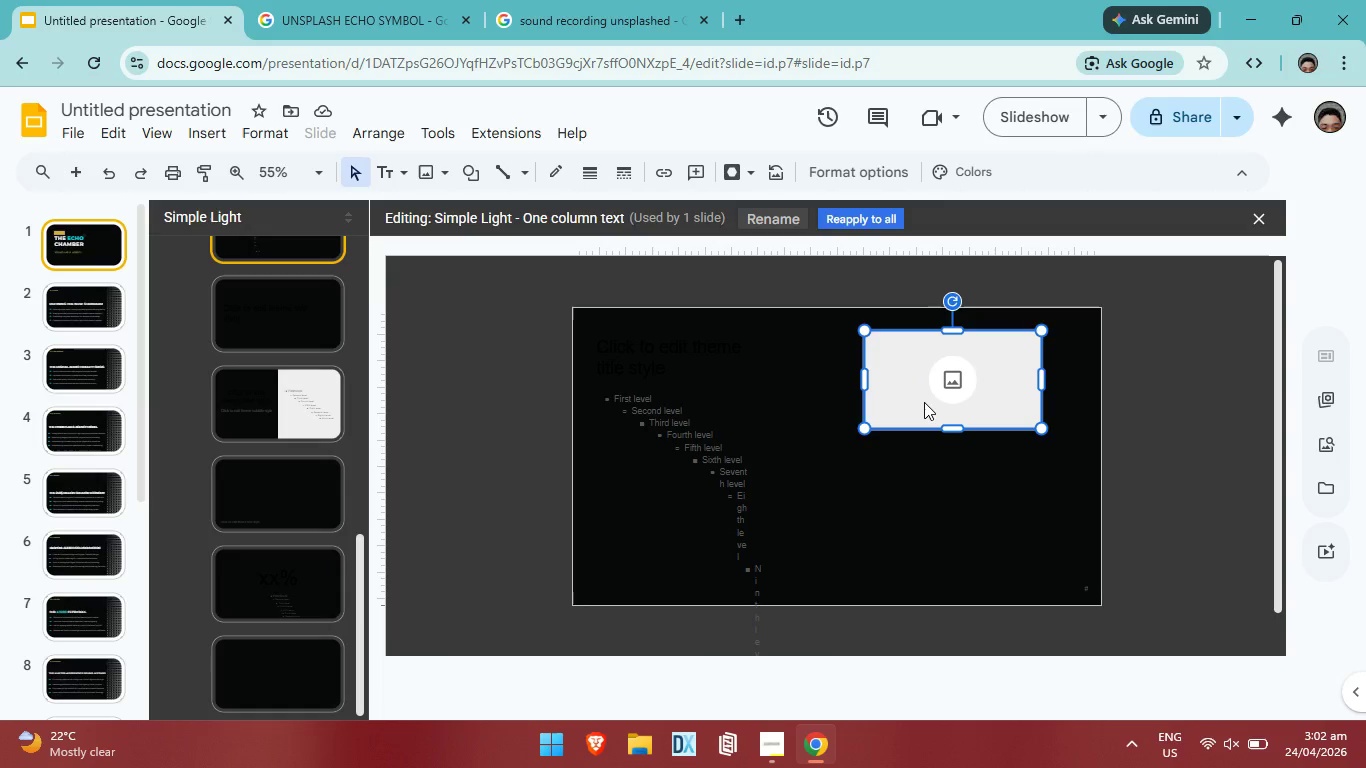 
wait(5.45)
 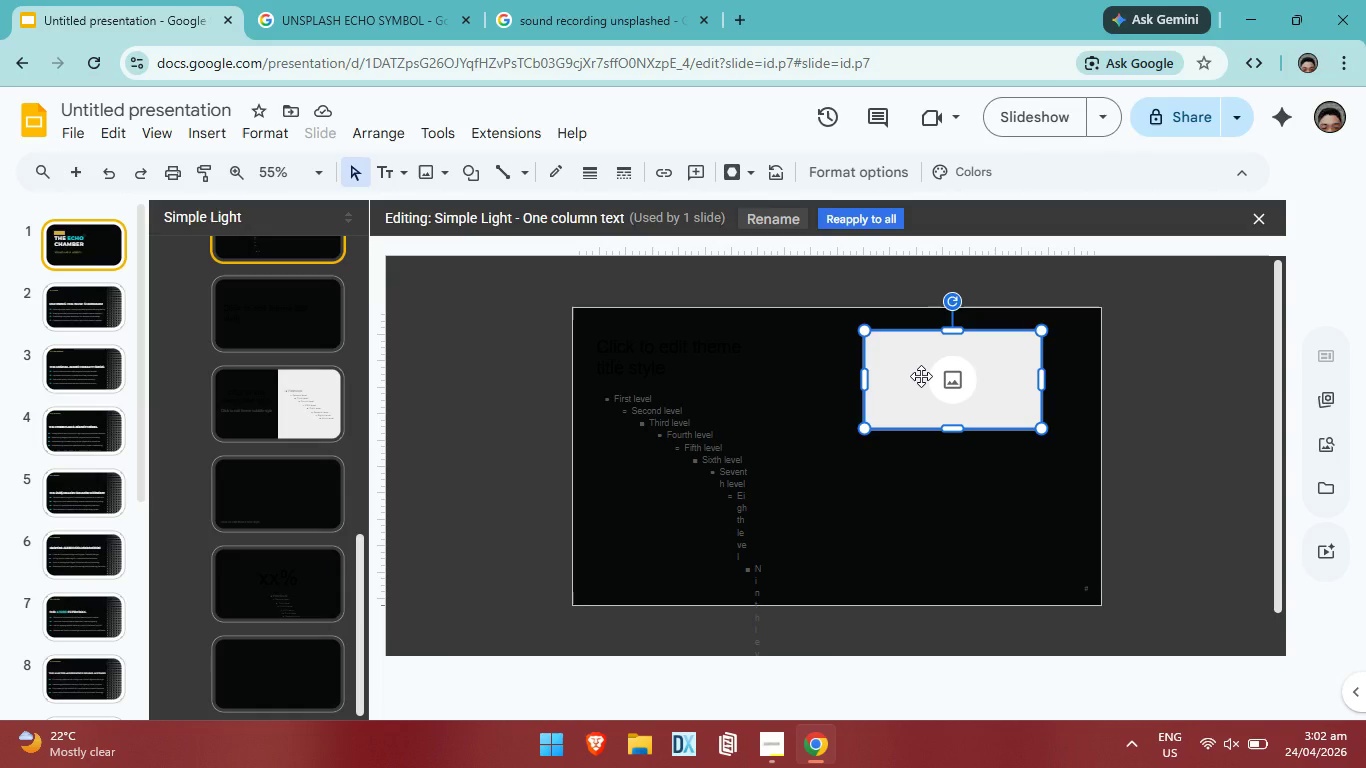 
left_click([215, 135])
 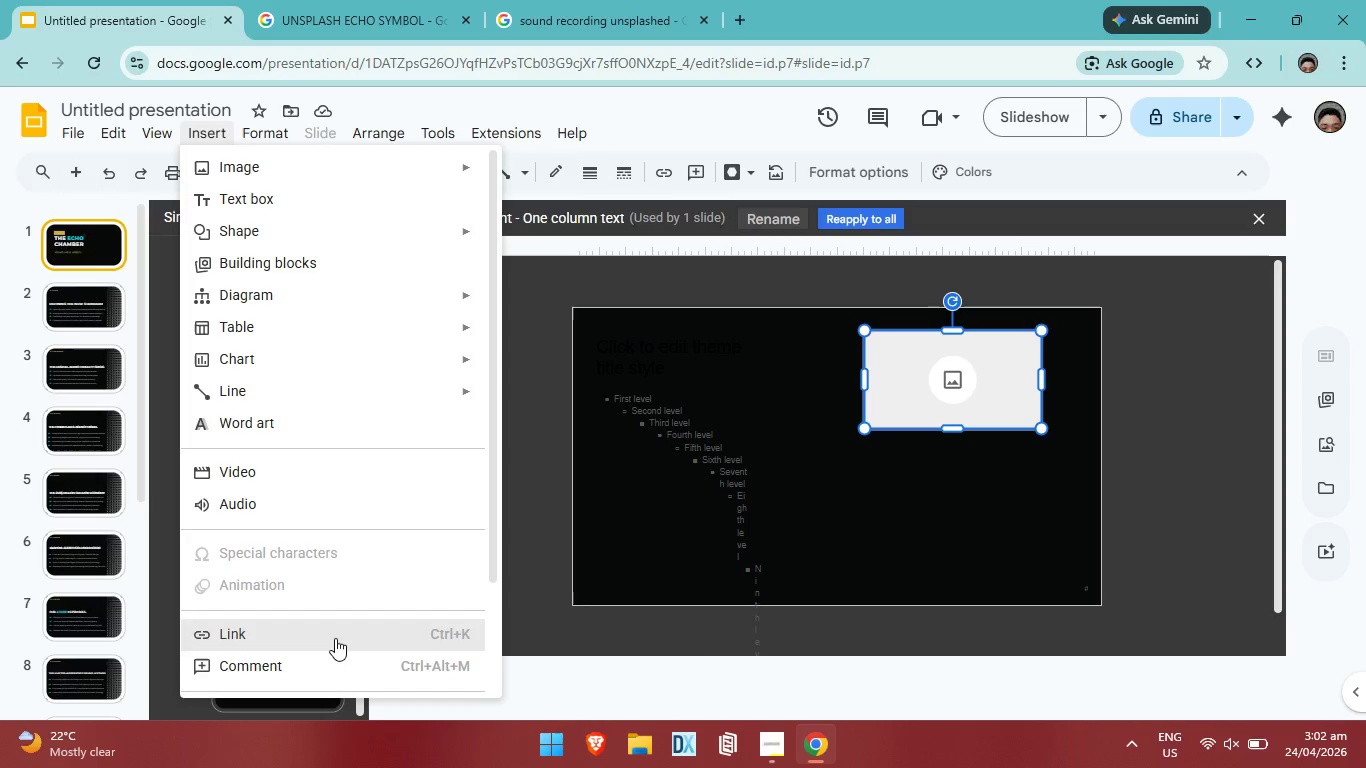 
scroll: coordinate [335, 620], scroll_direction: down, amount: 9.0
 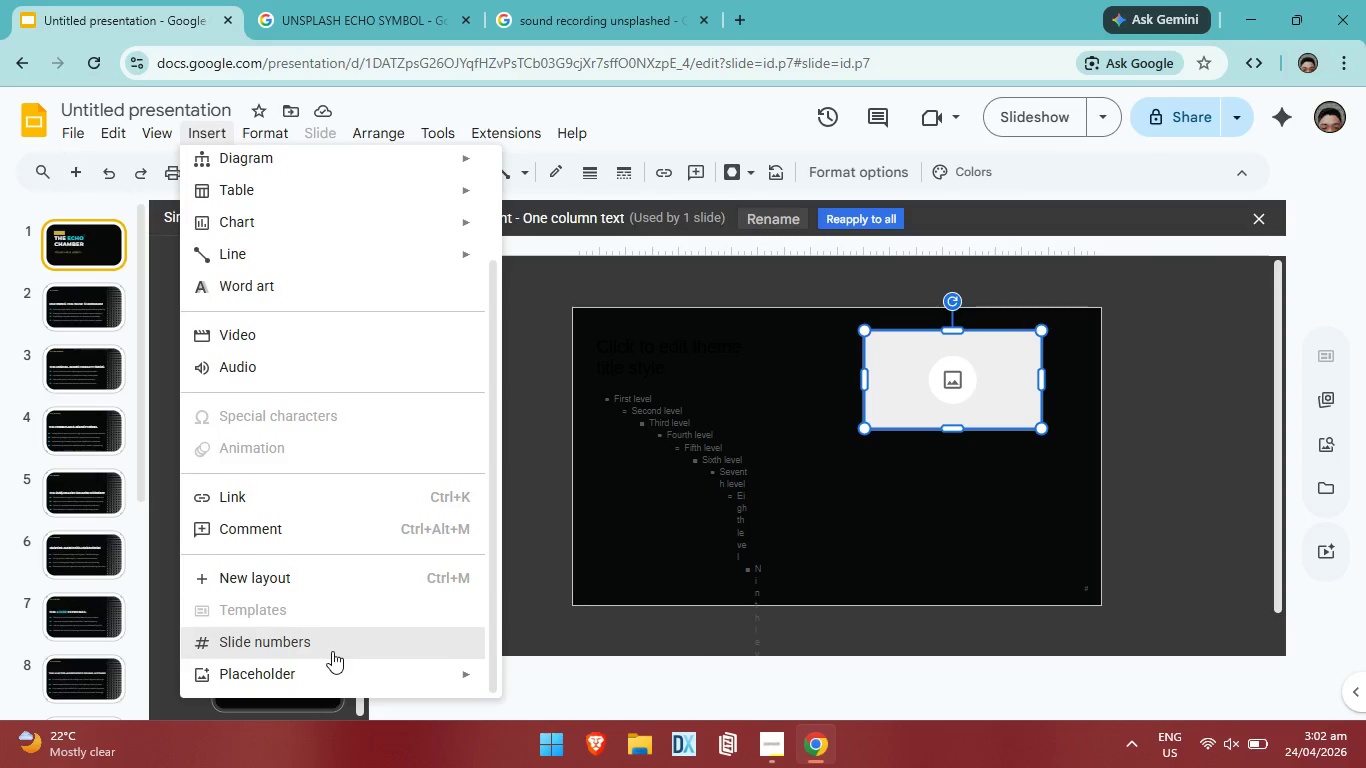 
mouse_move([355, 669])
 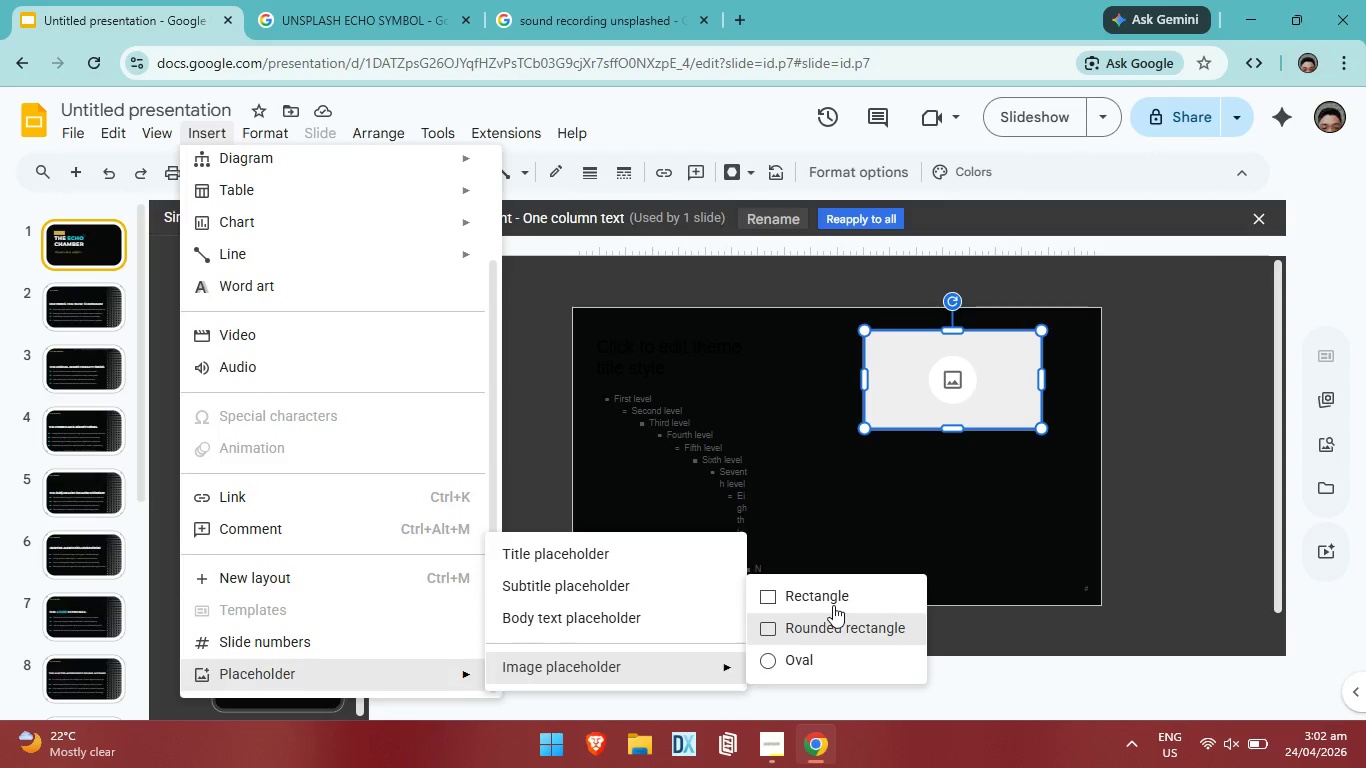 
left_click([833, 605])
 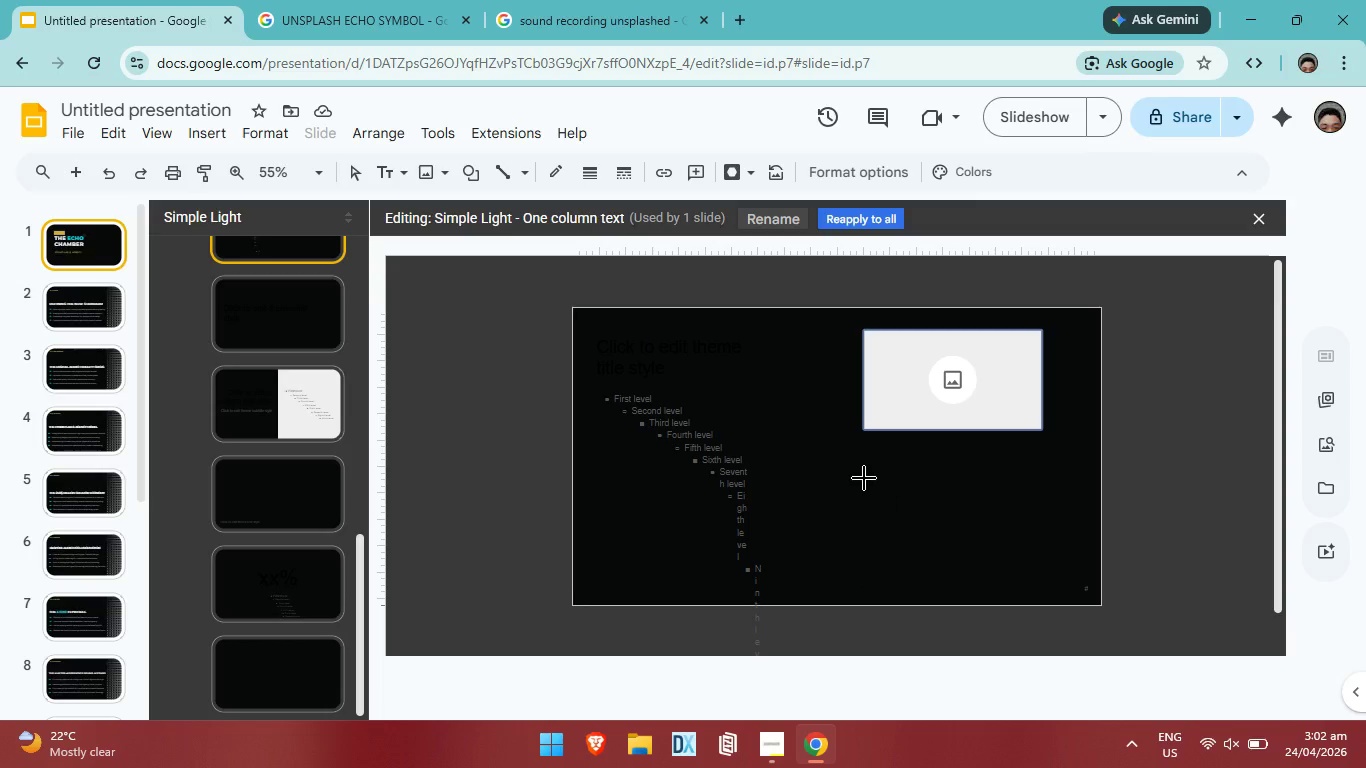 
left_click_drag(start_coordinate=[864, 477], to_coordinate=[1004, 559])
 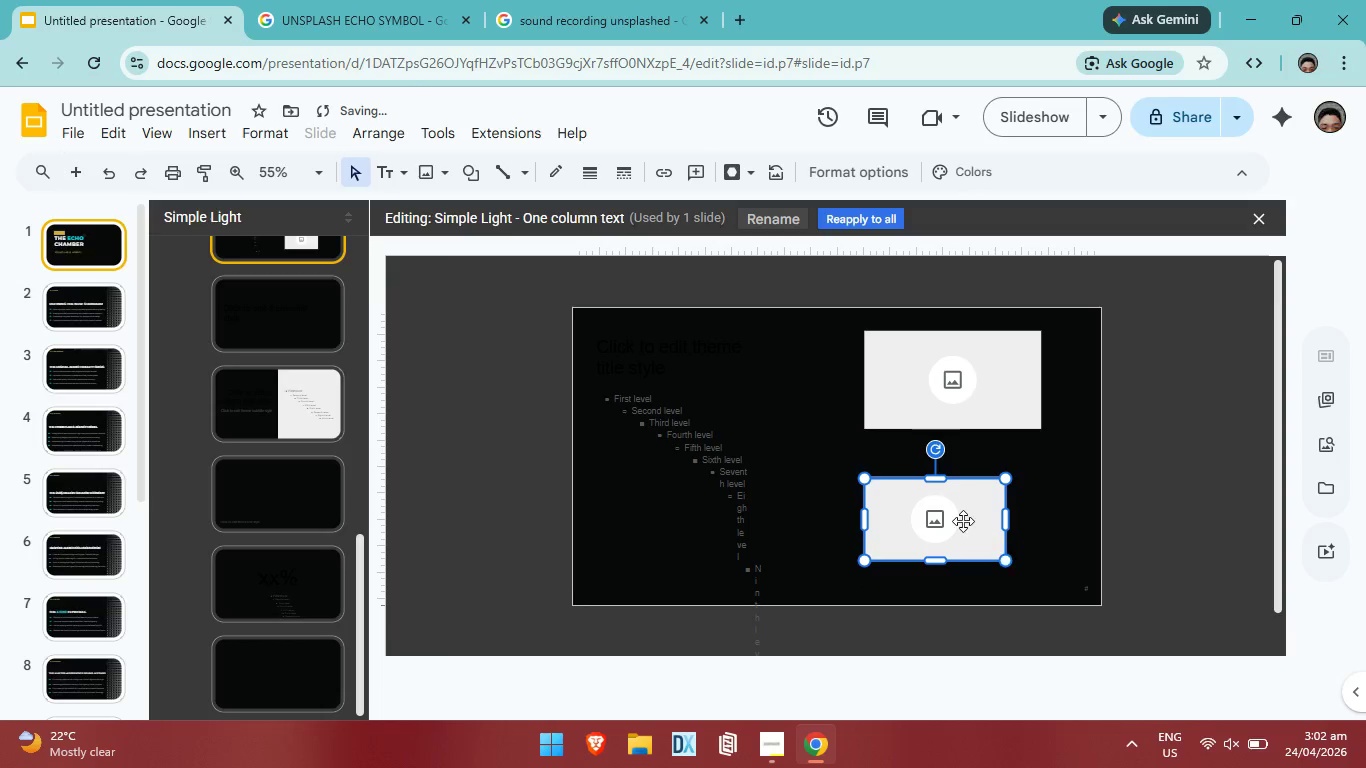 
left_click([960, 518])
 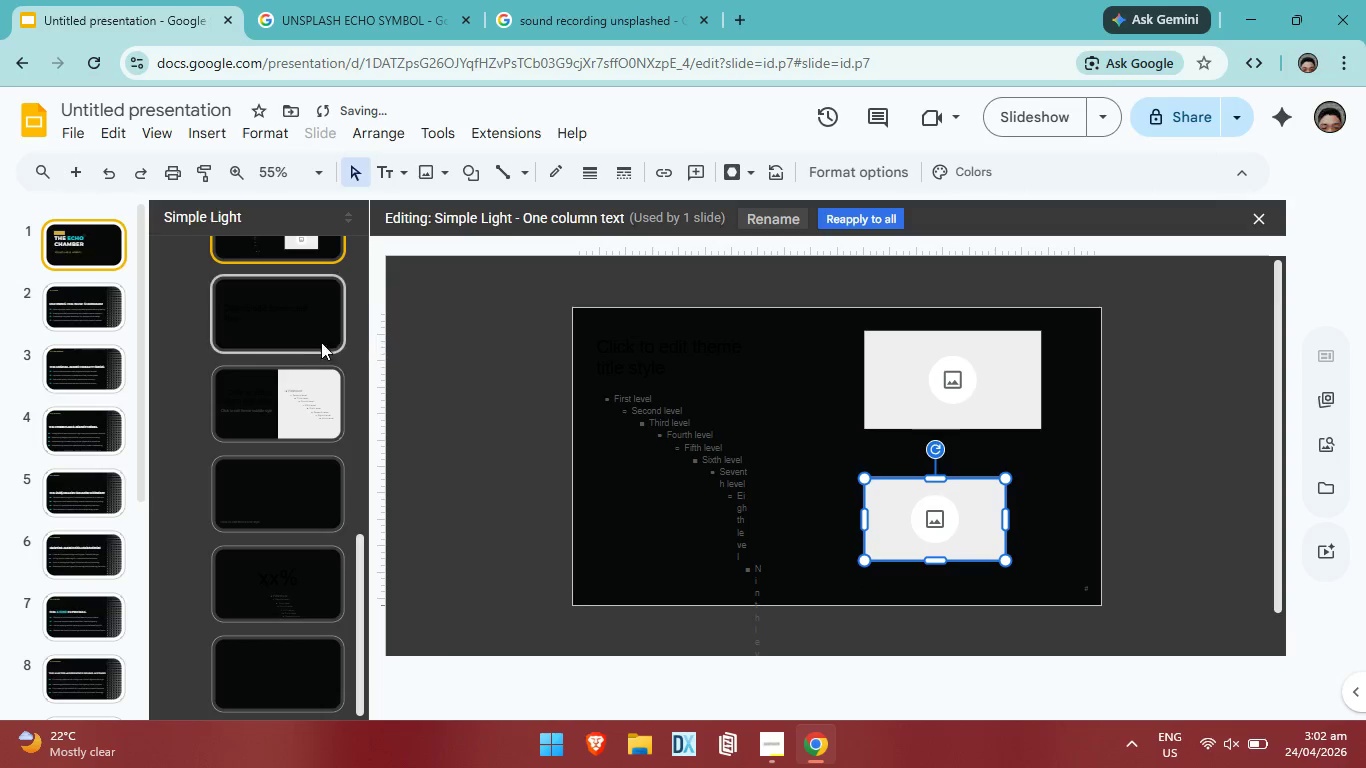 
scroll: coordinate [309, 344], scroll_direction: up, amount: 3.0
 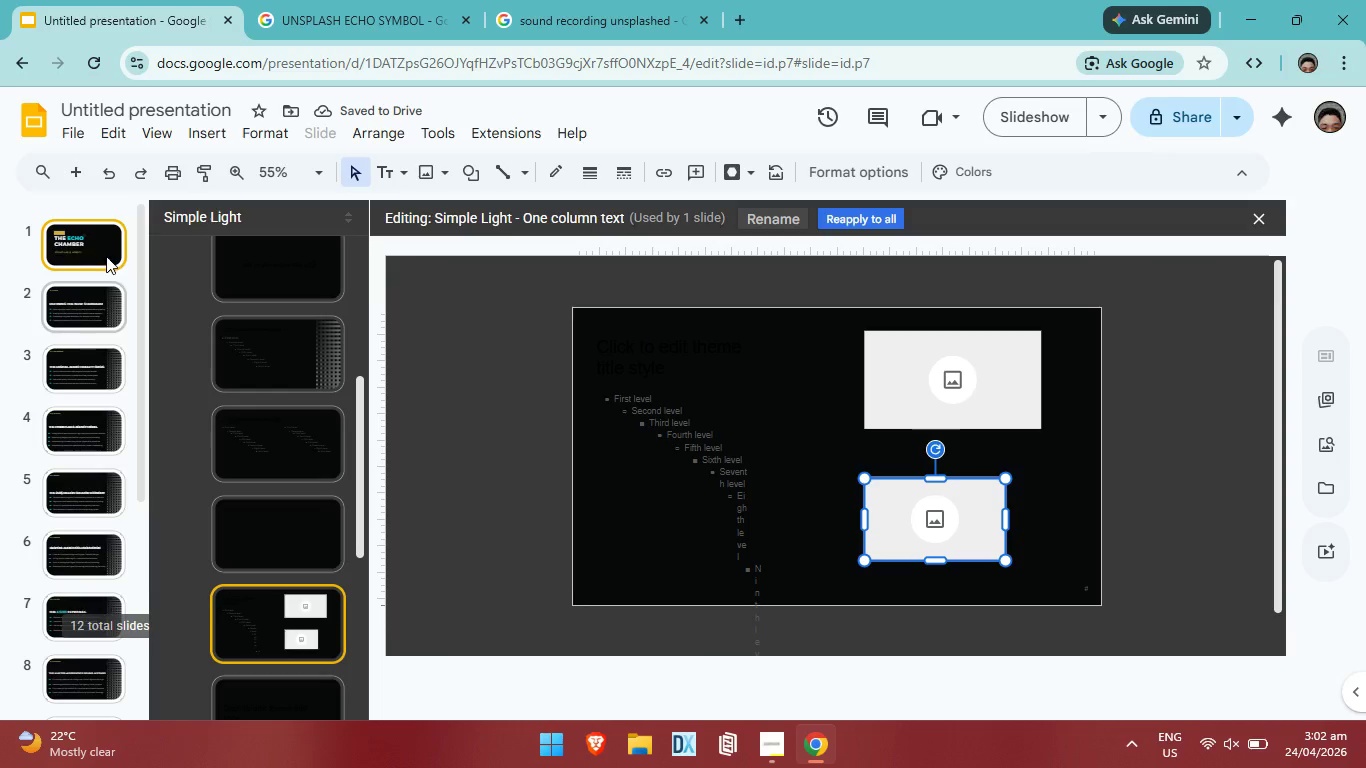 
left_click([94, 242])
 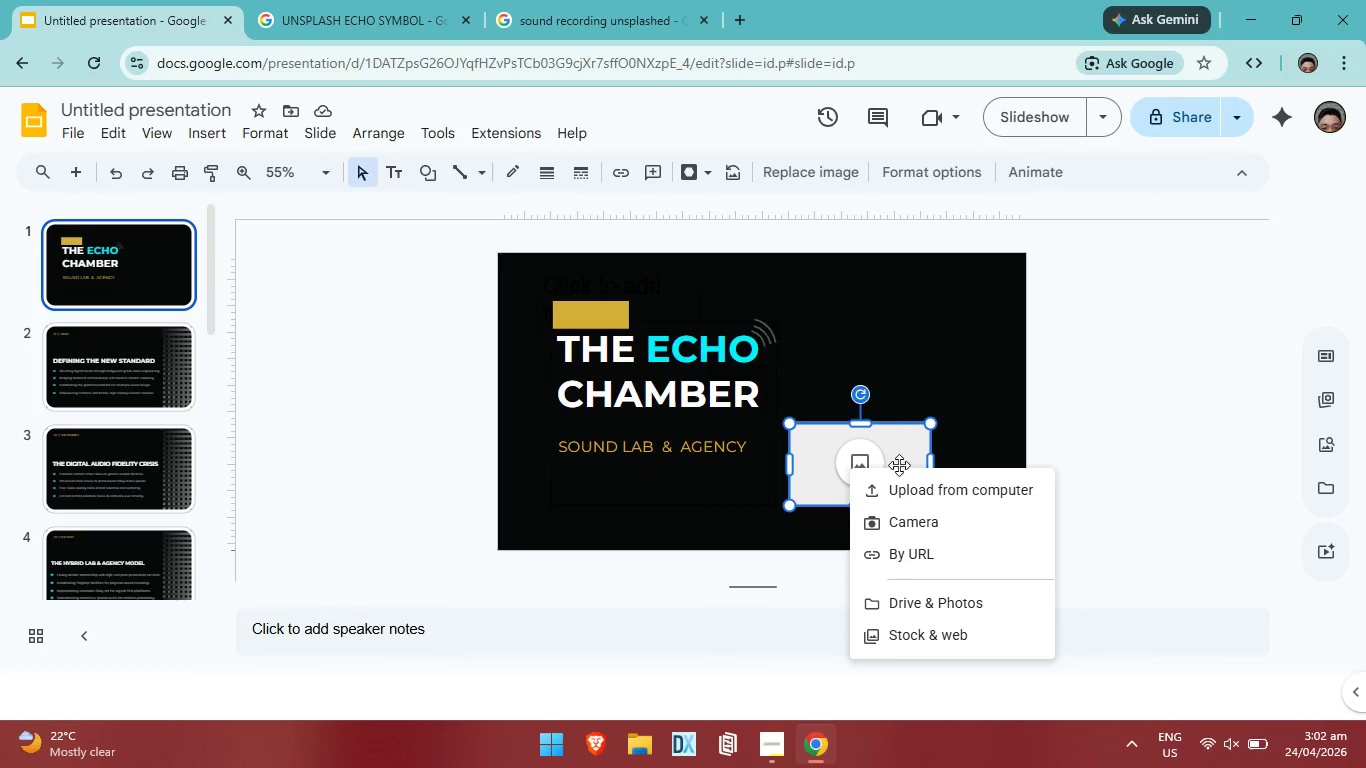 
left_click([921, 547])
 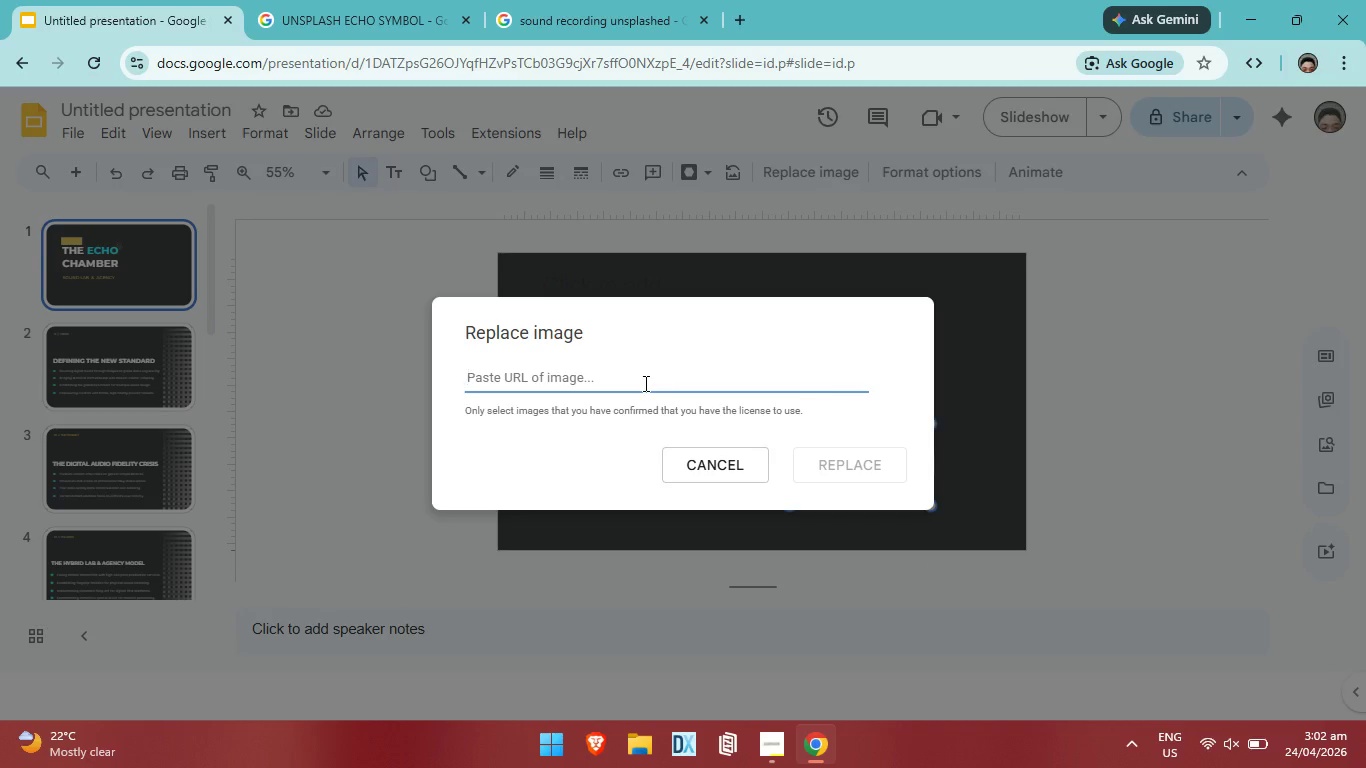 
key(Control+V)
 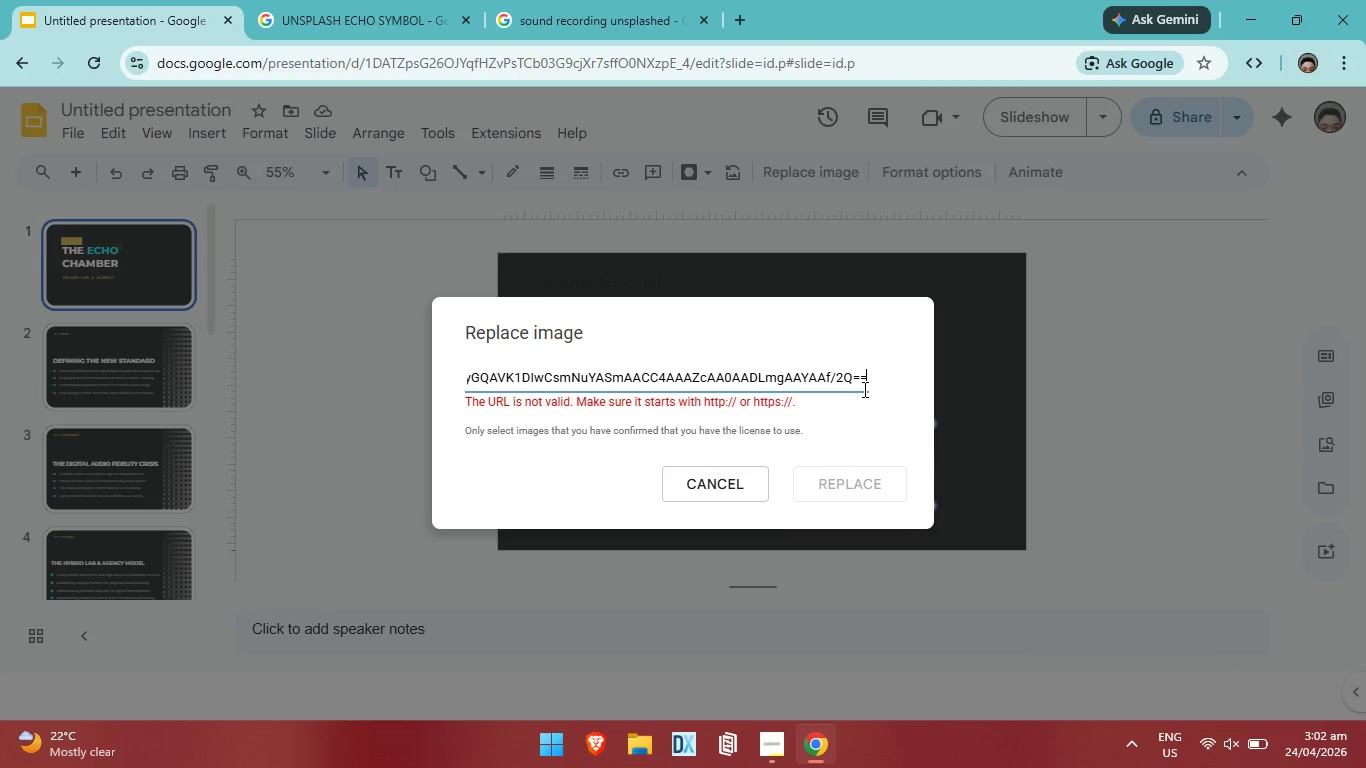 
key(Control+ControlLeft)
 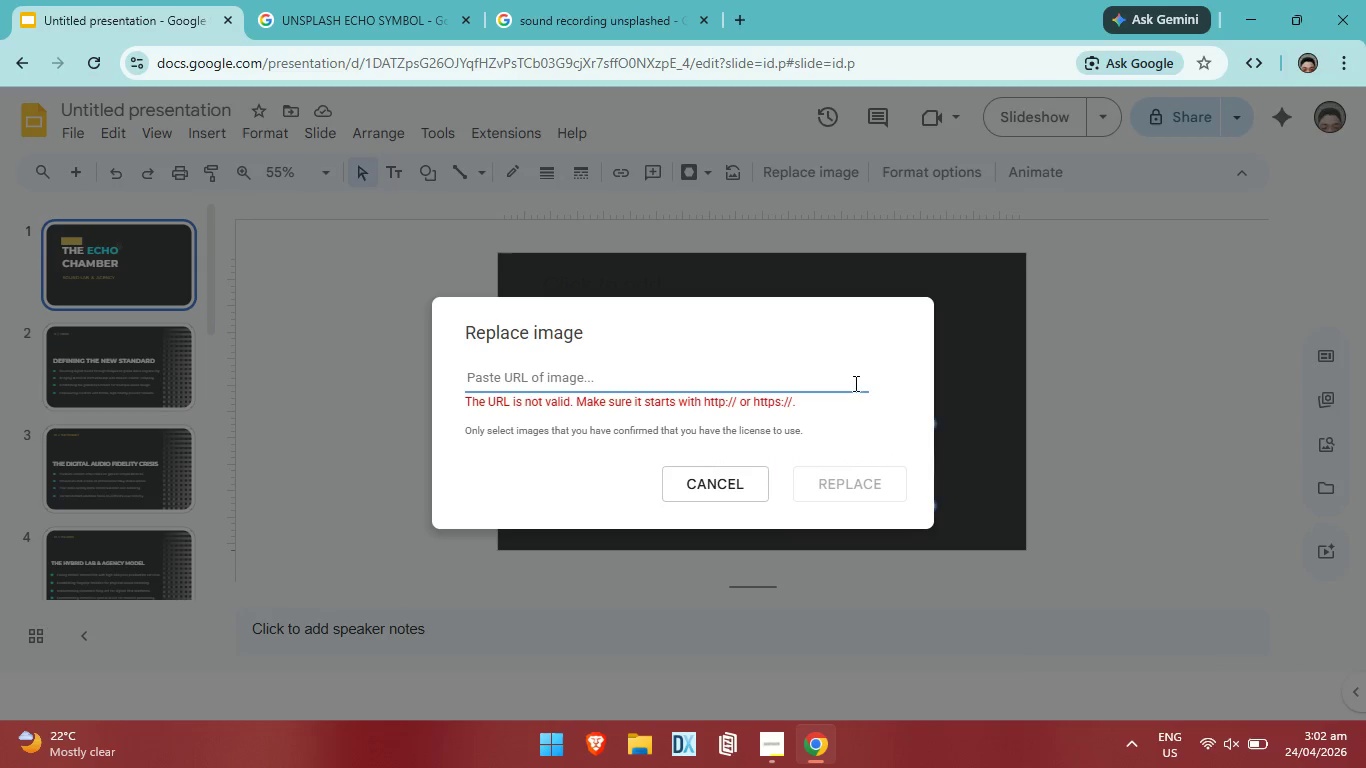 
key(Control+Z)
 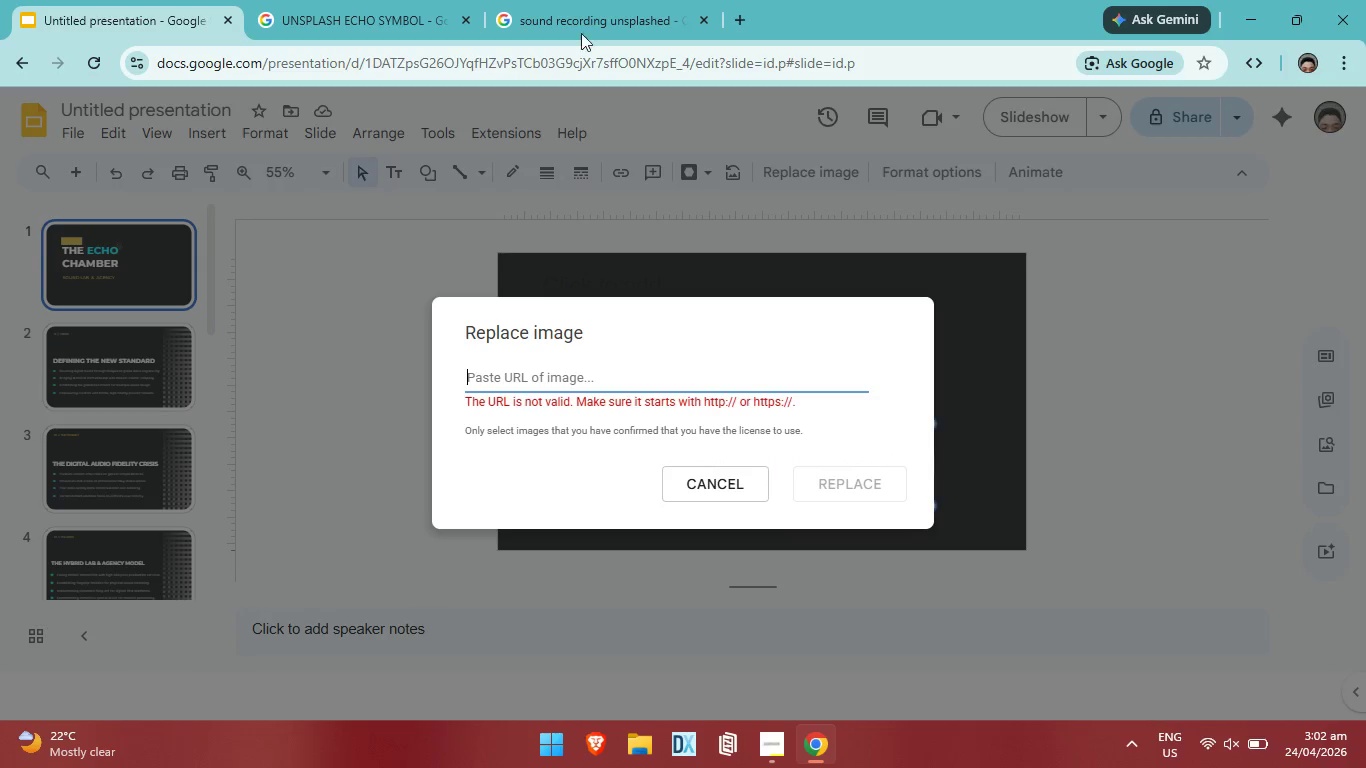 
left_click([583, 17])
 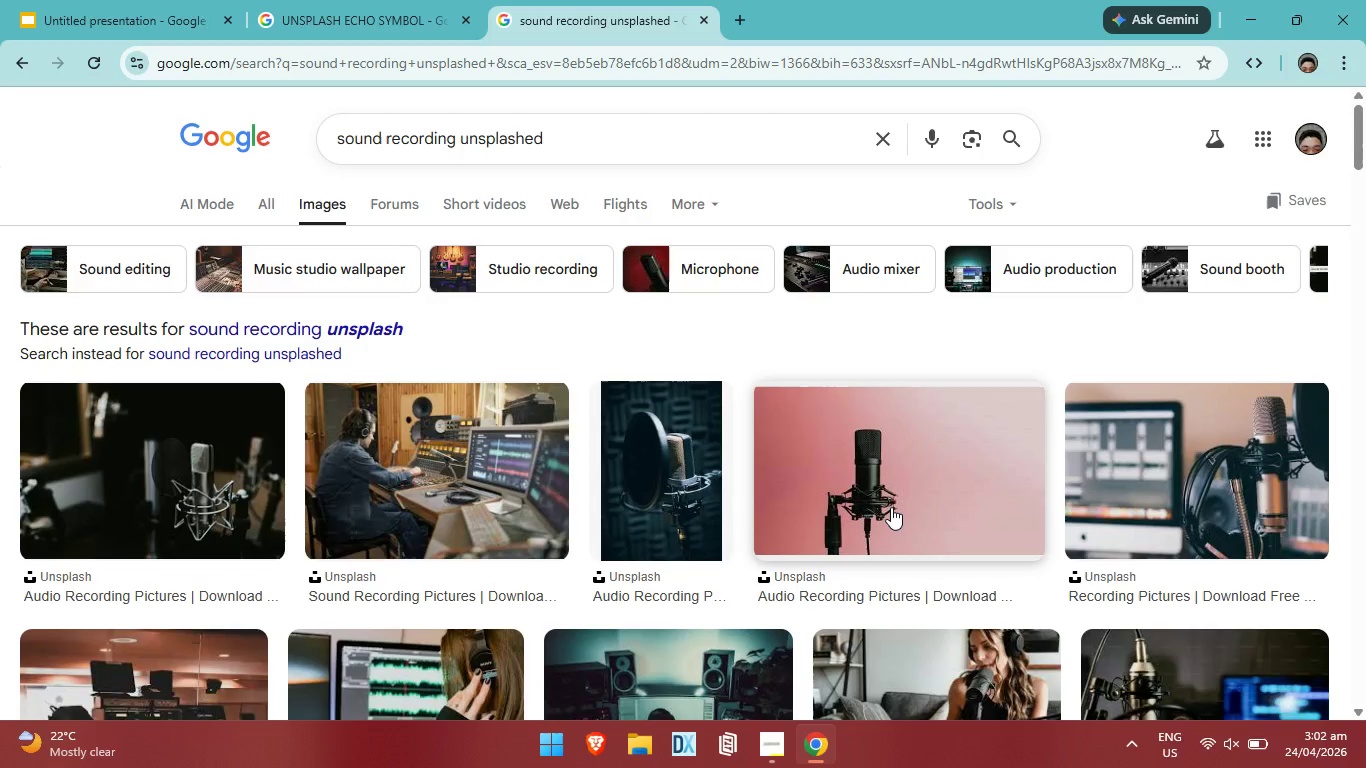 
left_click([891, 507])
 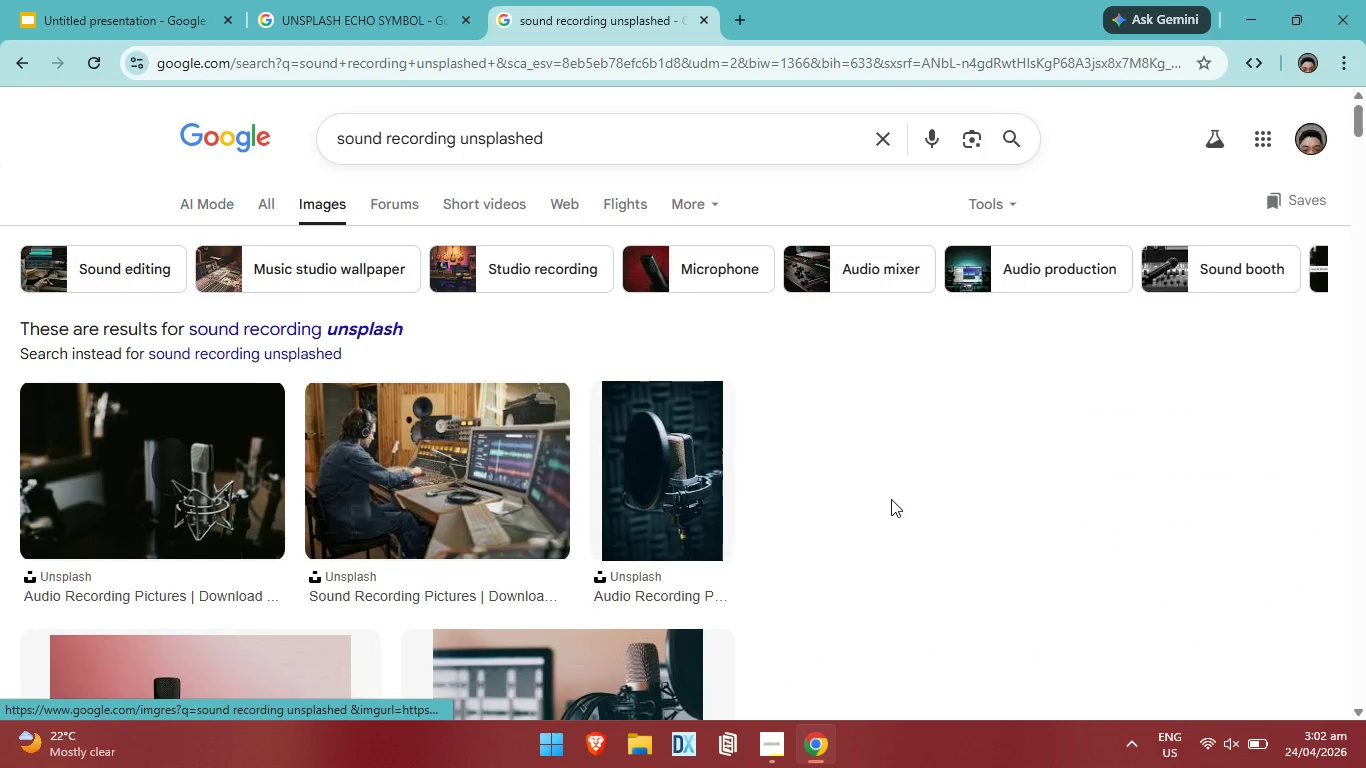 
scroll: coordinate [1083, 346], scroll_direction: up, amount: 2.0
 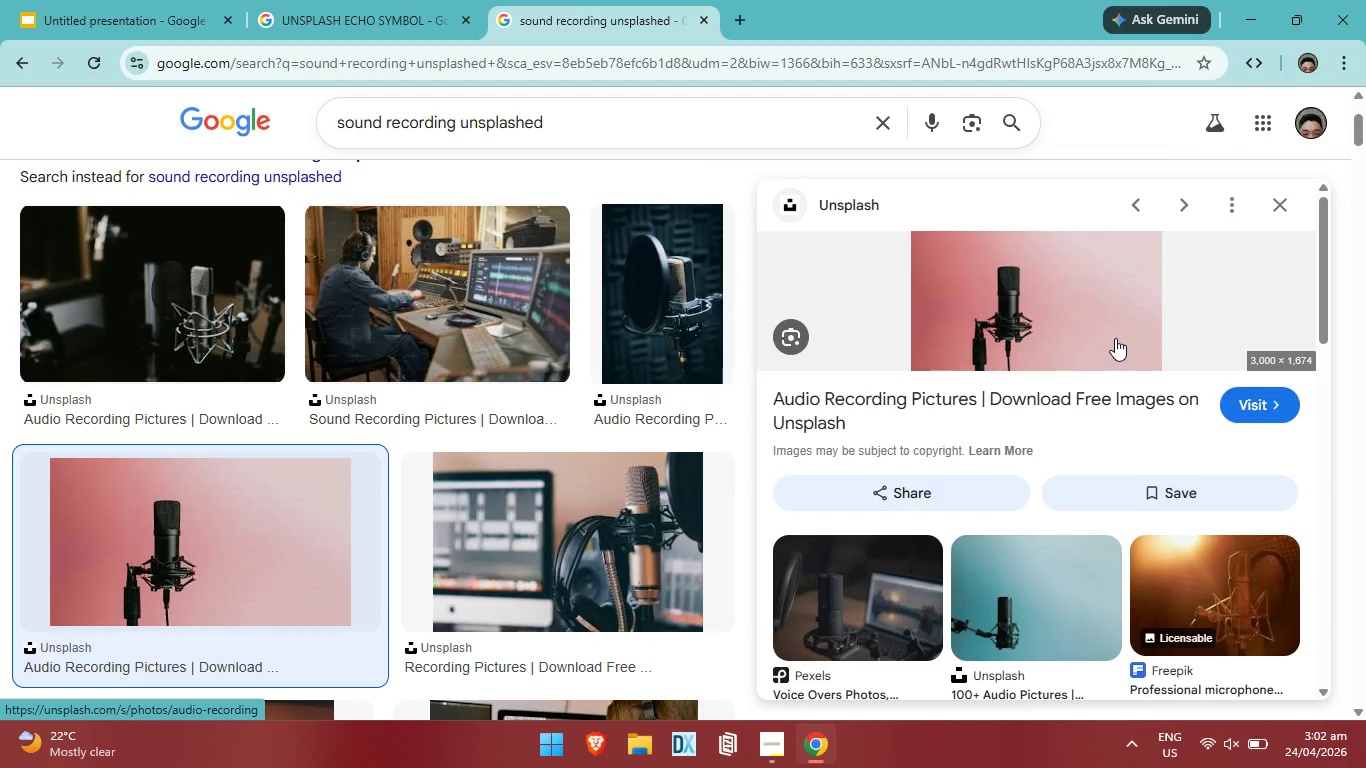 
right_click([1115, 338])
 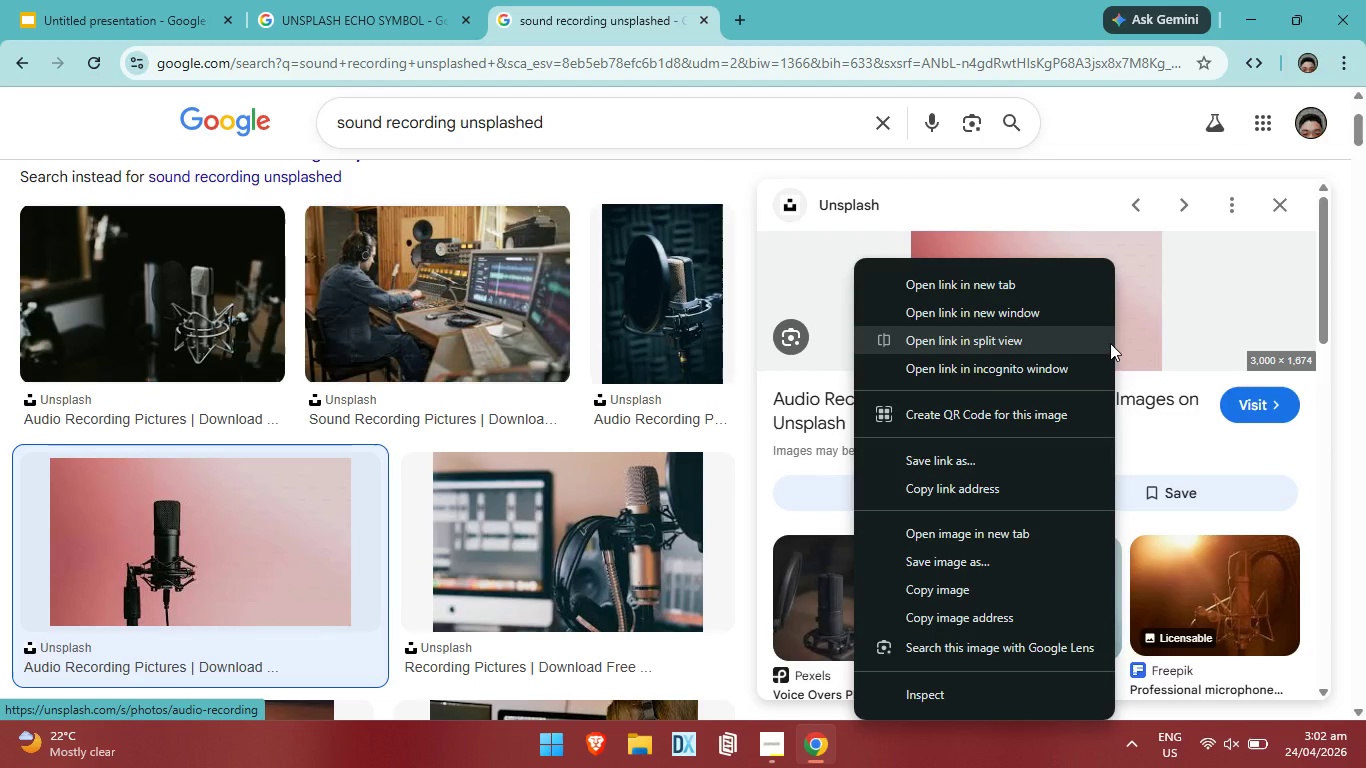 
left_click([1023, 484])
 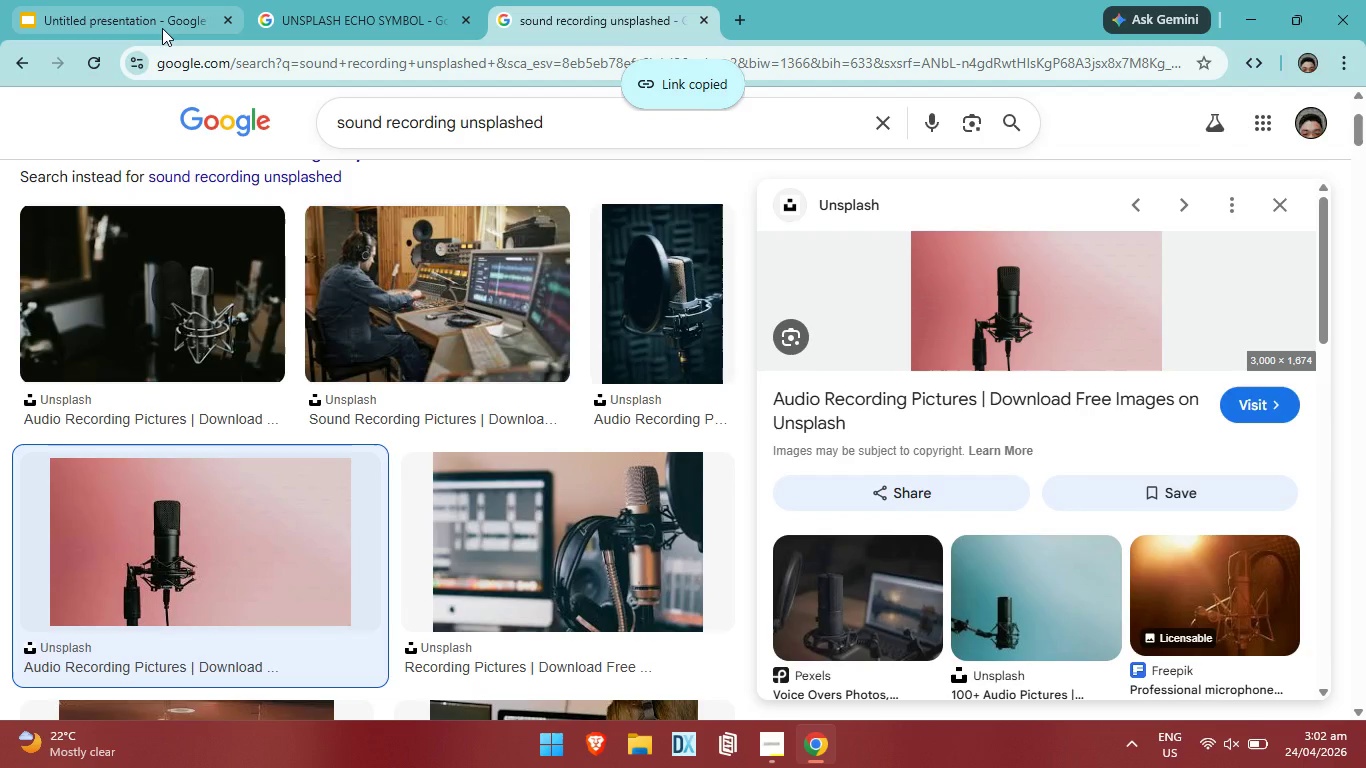 
left_click([162, 28])
 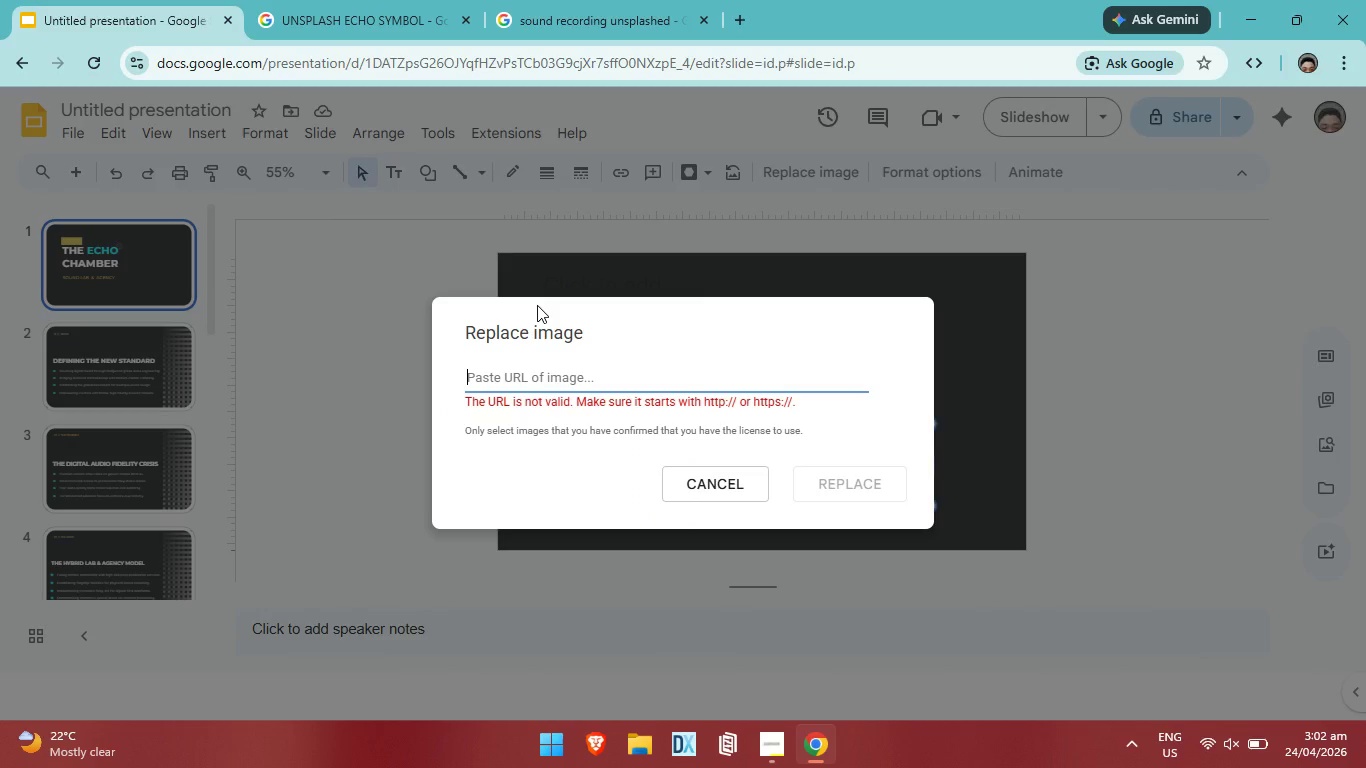 
key(Control+V)
 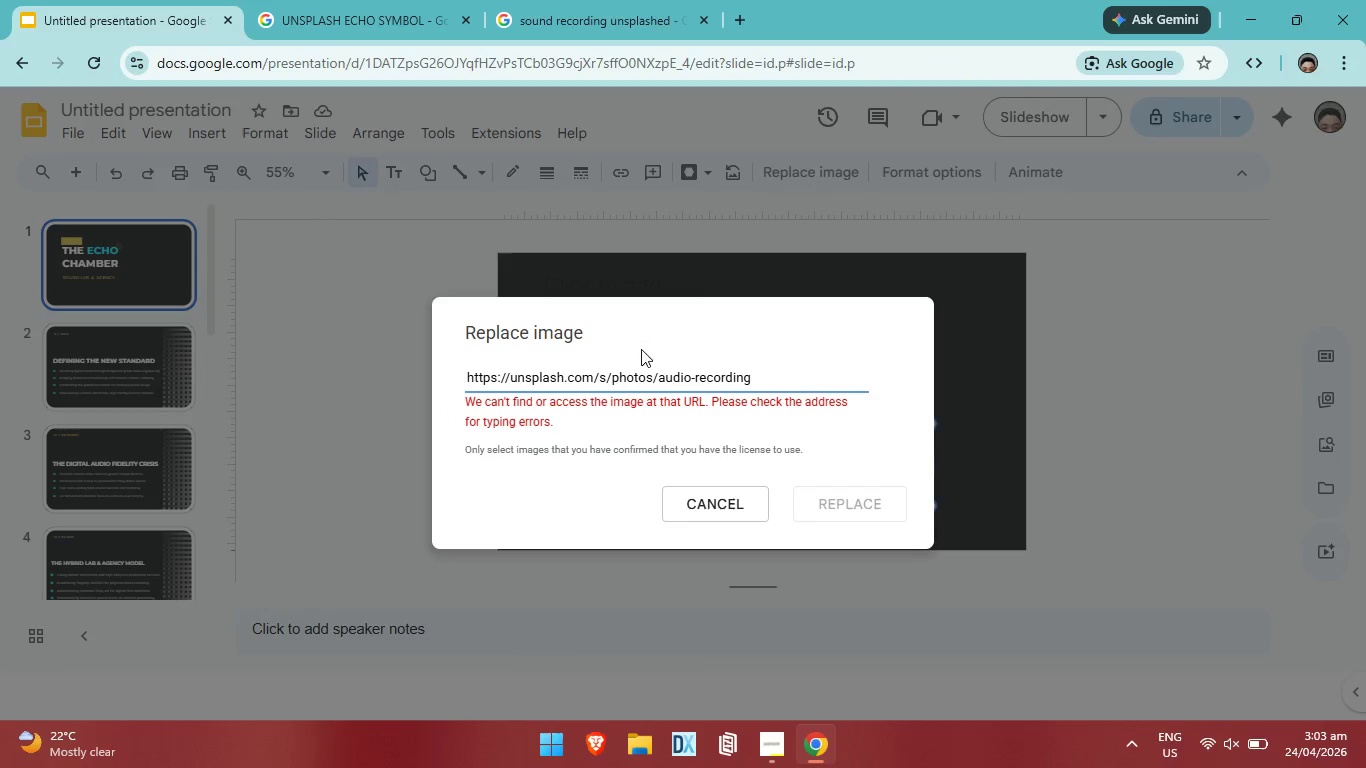 
left_click([566, 17])
 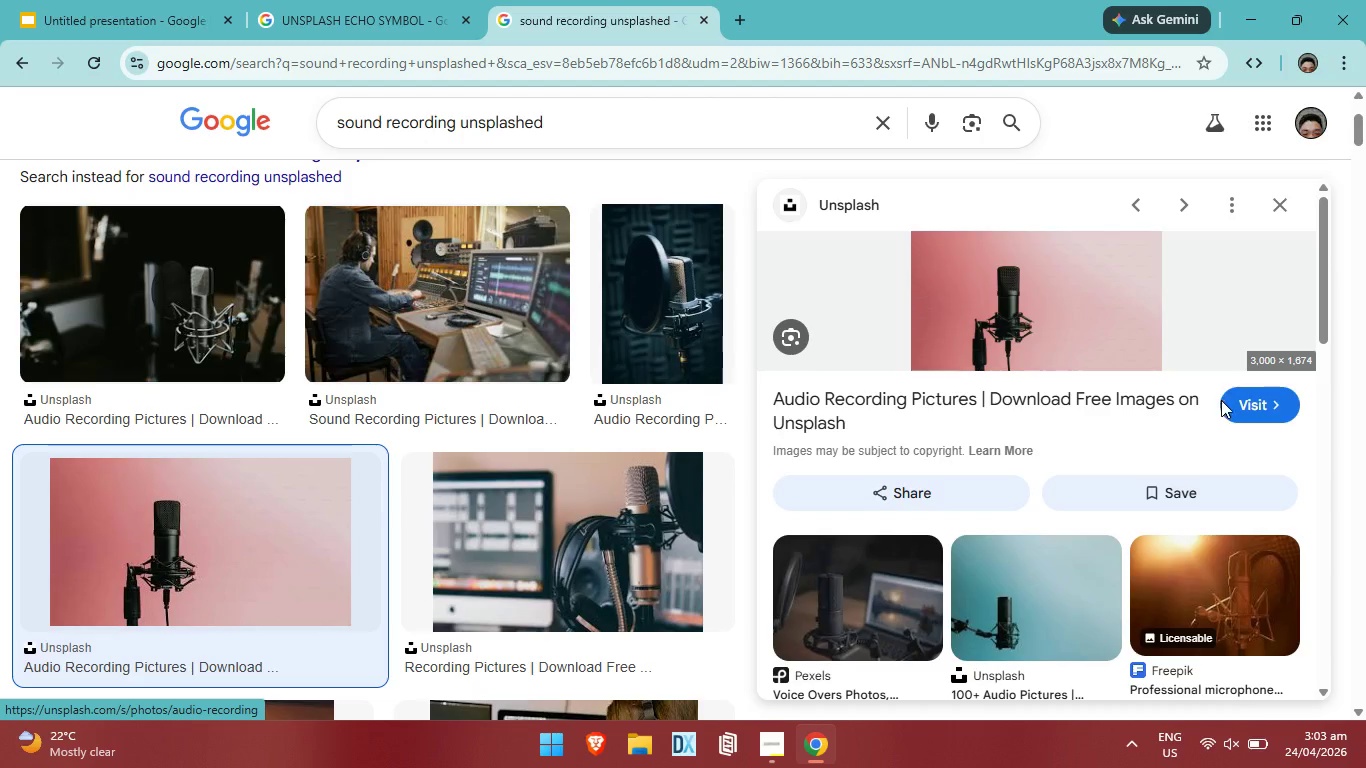 
left_click([1235, 406])
 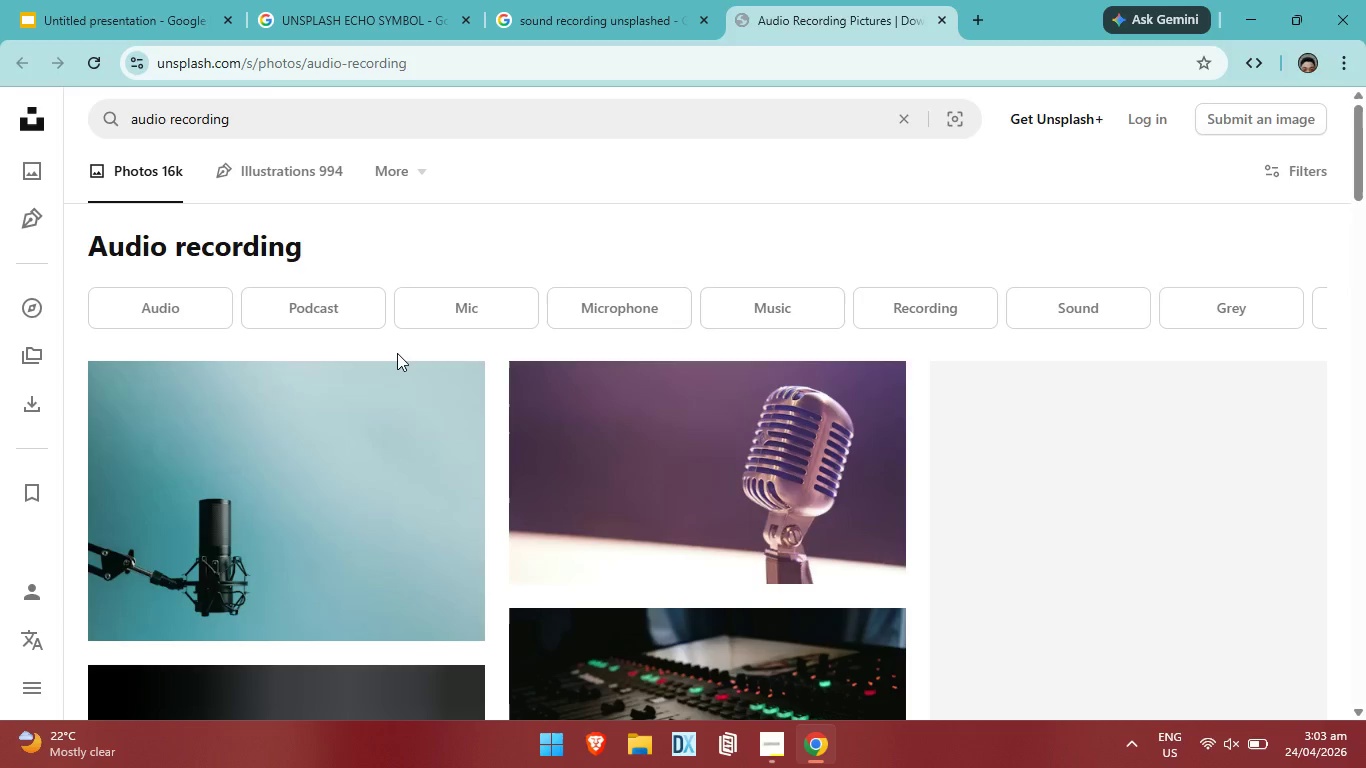 
scroll: coordinate [405, 513], scroll_direction: none, amount: 0.0
 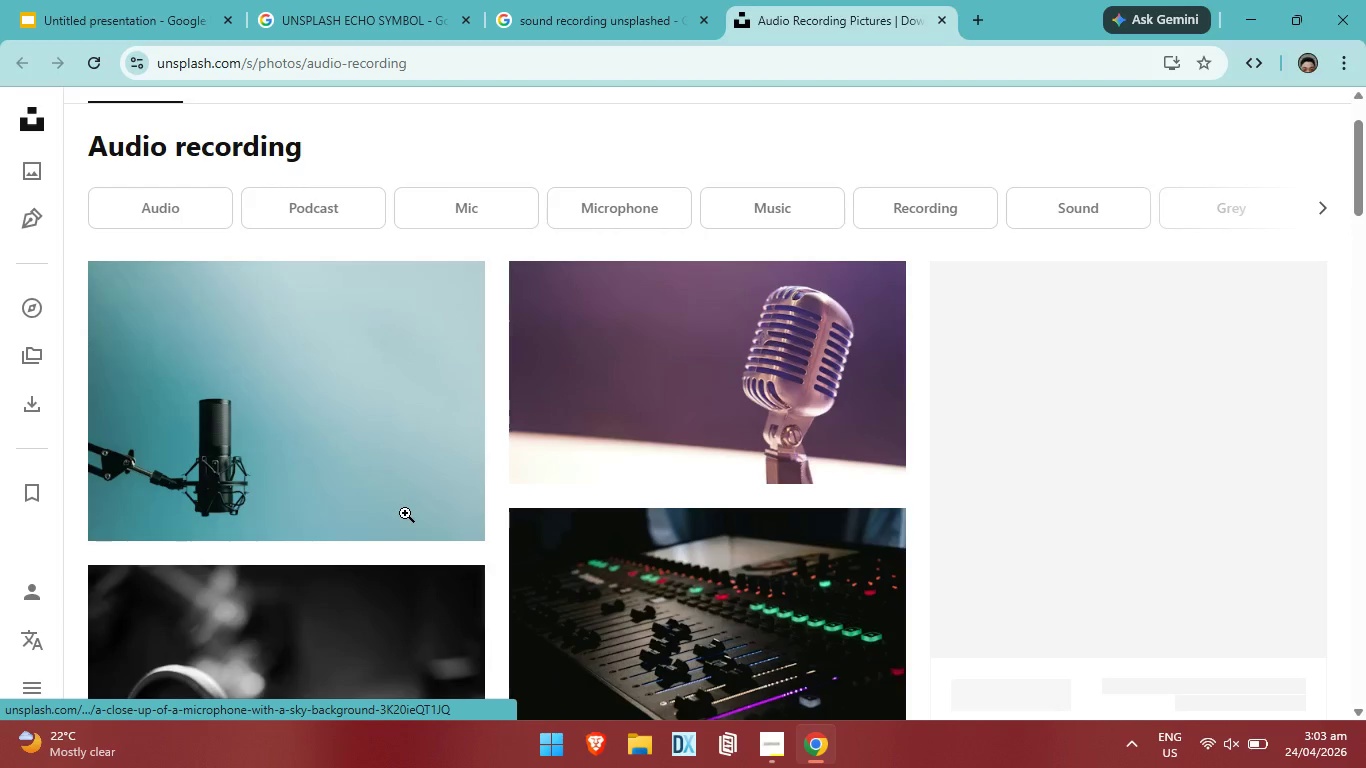 
scroll: coordinate [334, 526], scroll_direction: down, amount: 5.0
 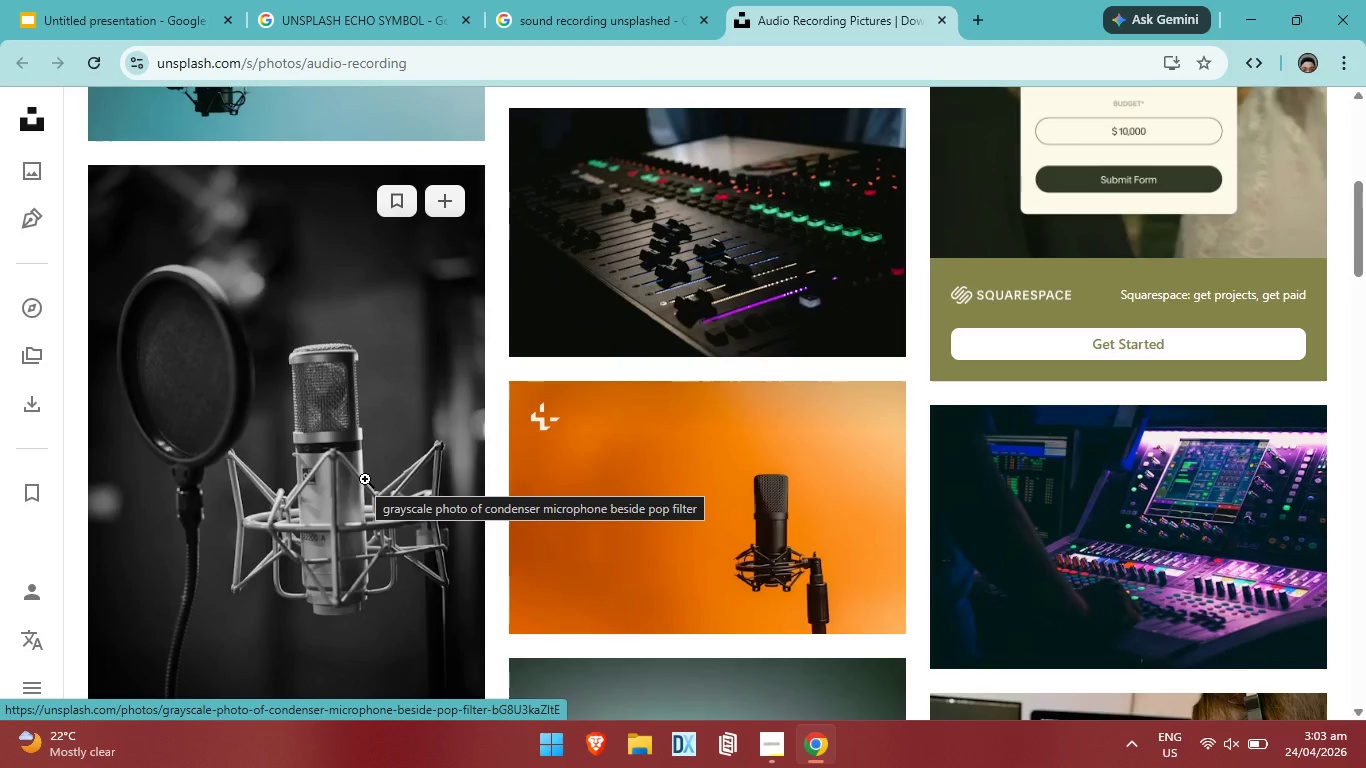 
left_click([365, 479])
 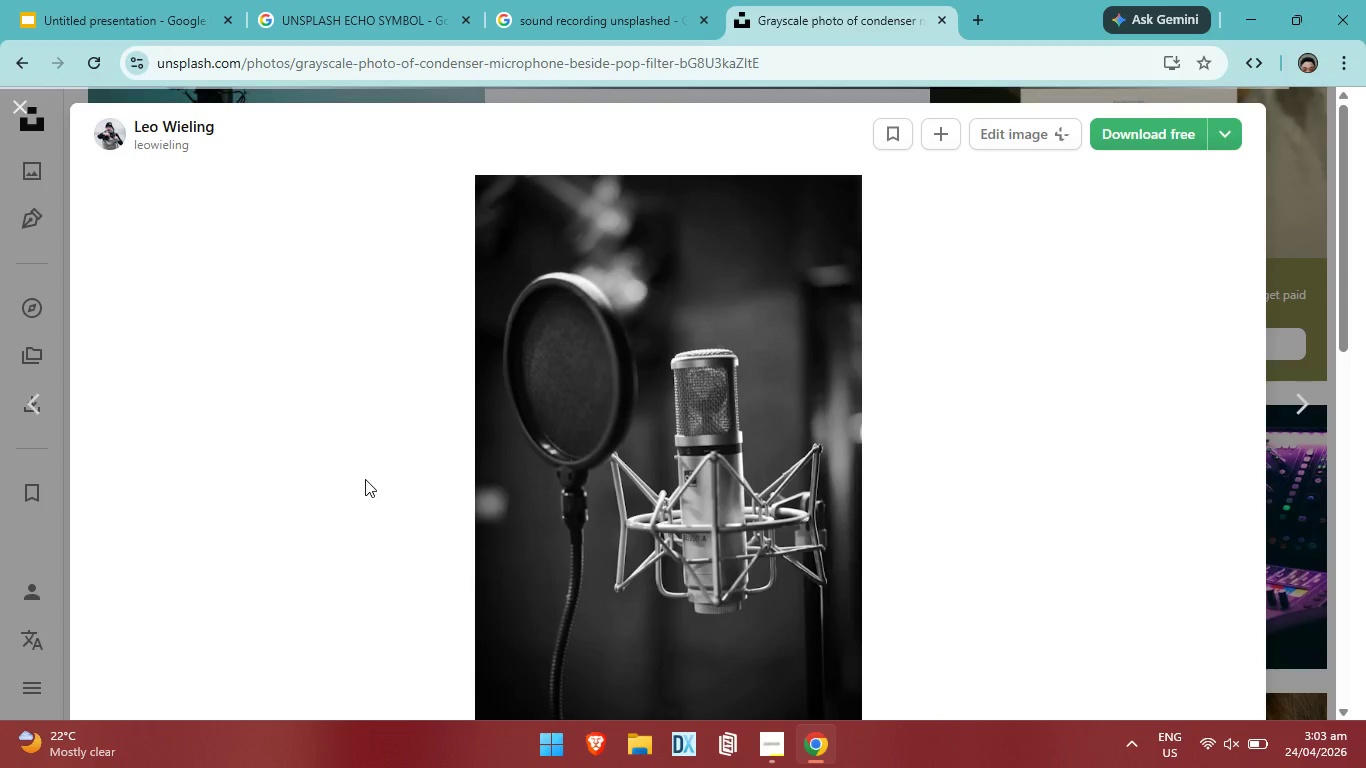 
scroll: coordinate [707, 433], scroll_direction: down, amount: 2.0
 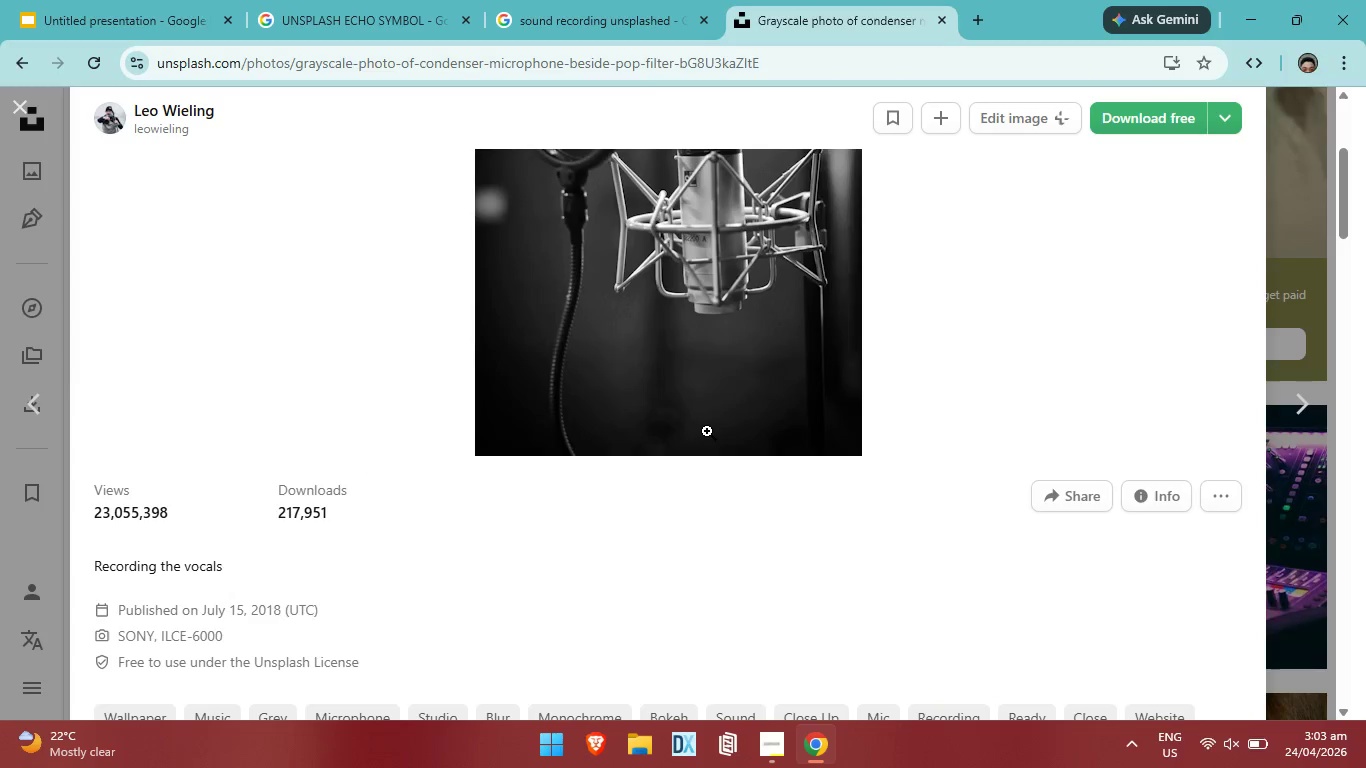 
right_click([710, 402])
 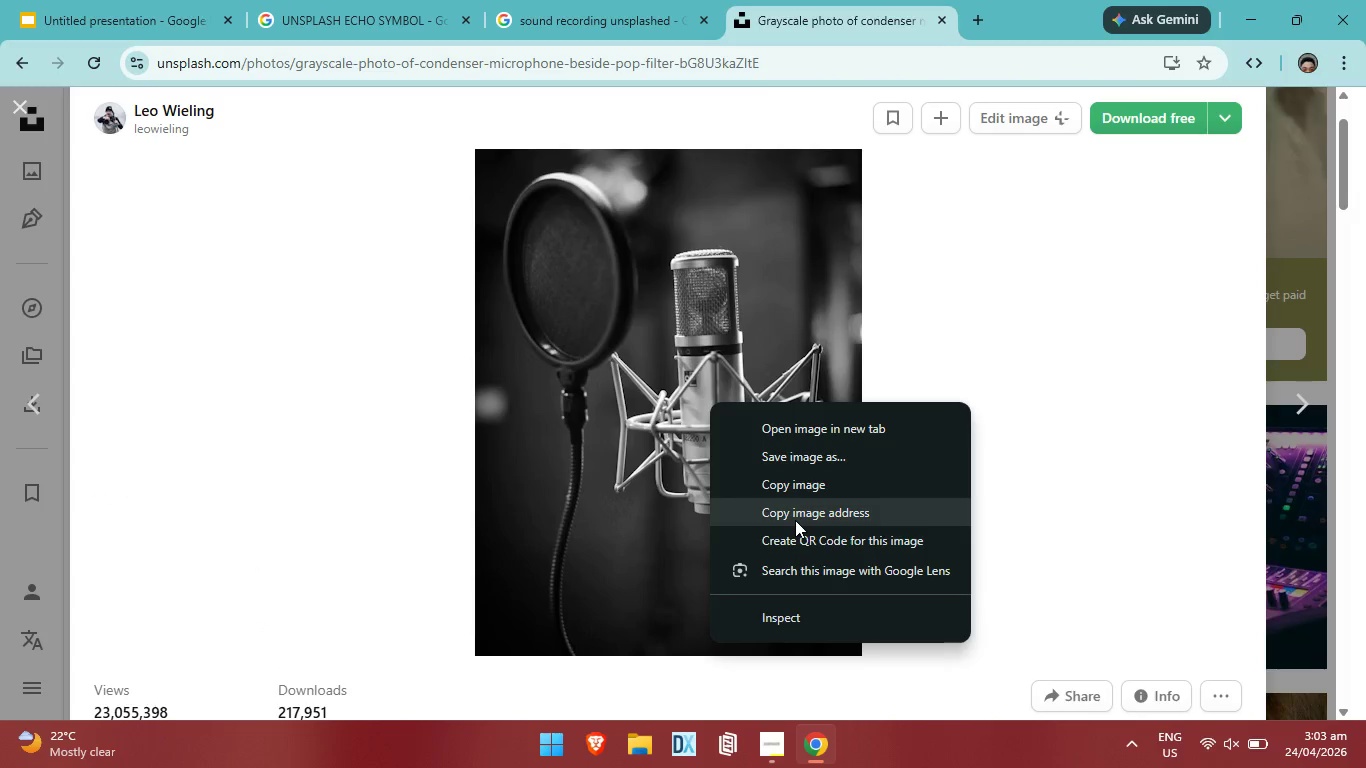 
scroll: coordinate [707, 431], scroll_direction: up, amount: 1.0
 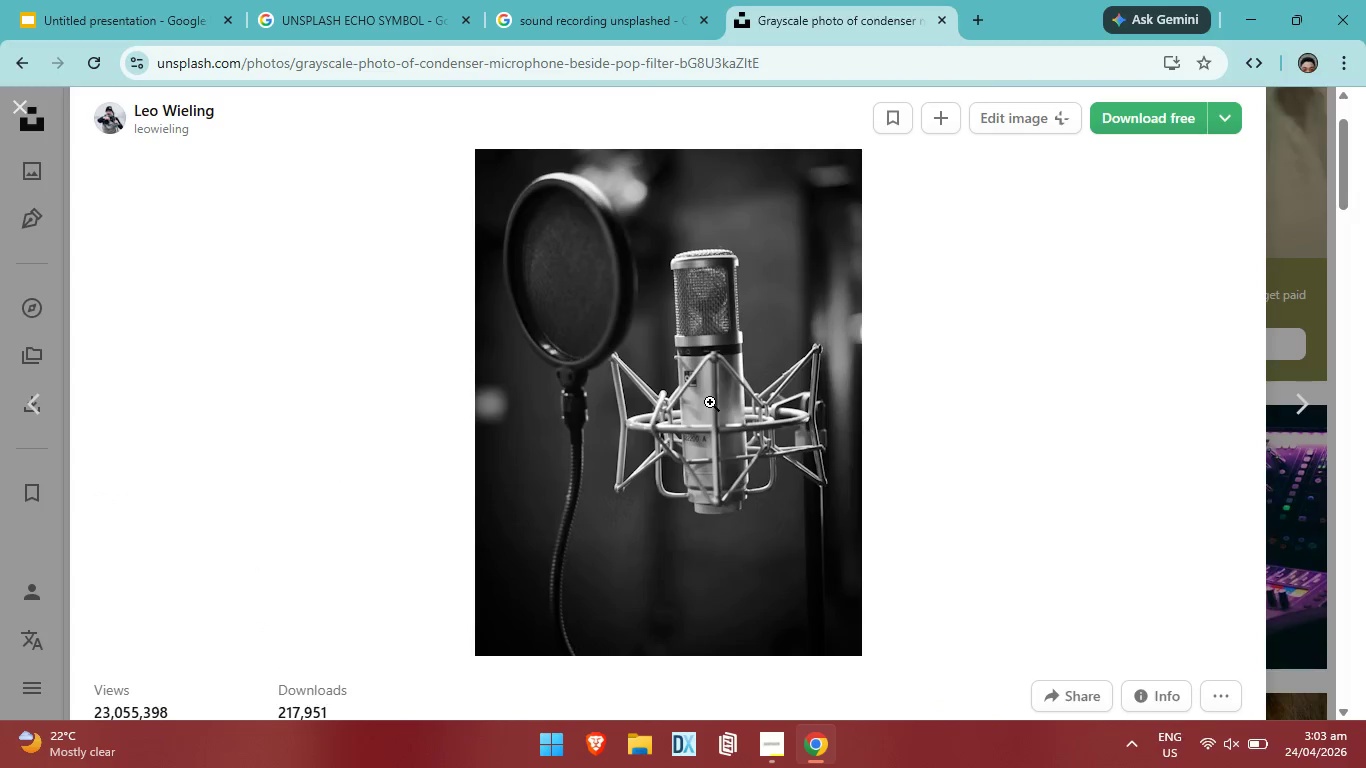 
left_click([795, 519])
 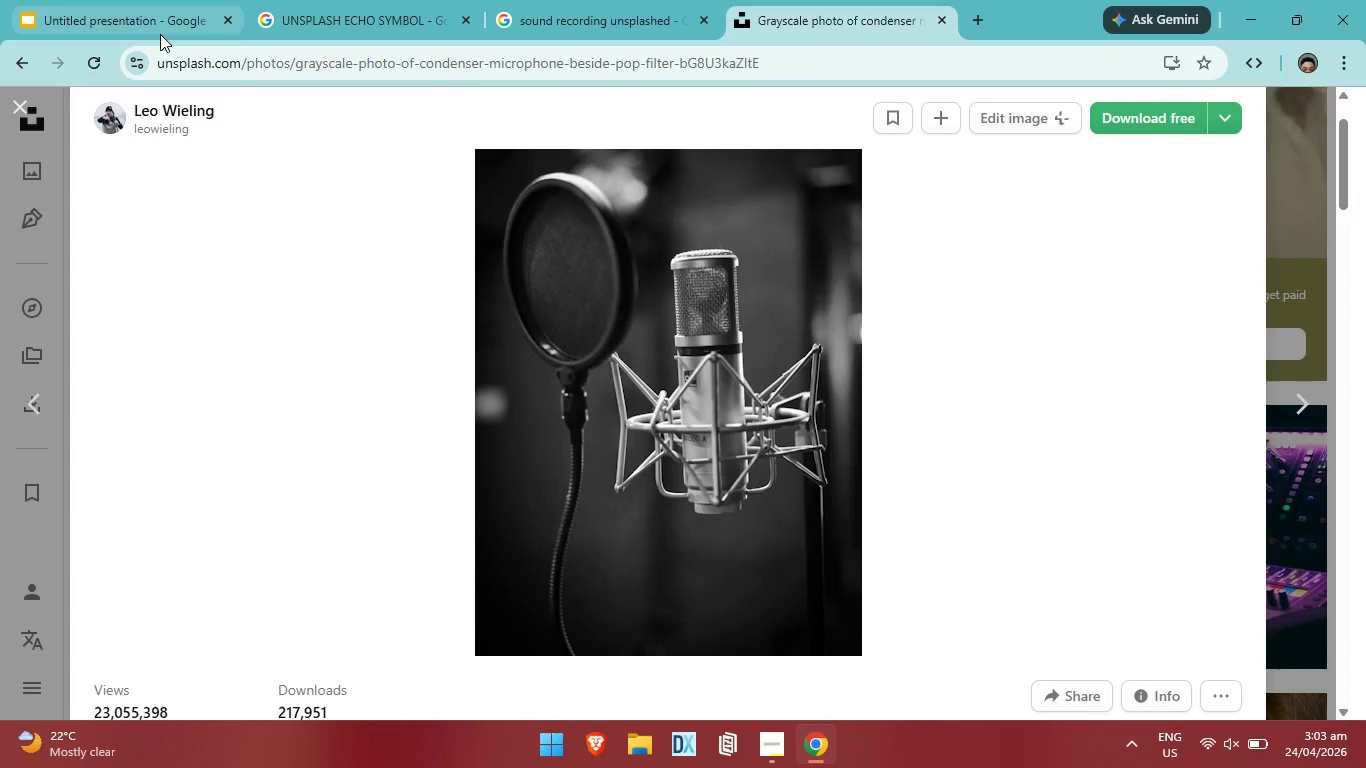 
left_click([160, 27])
 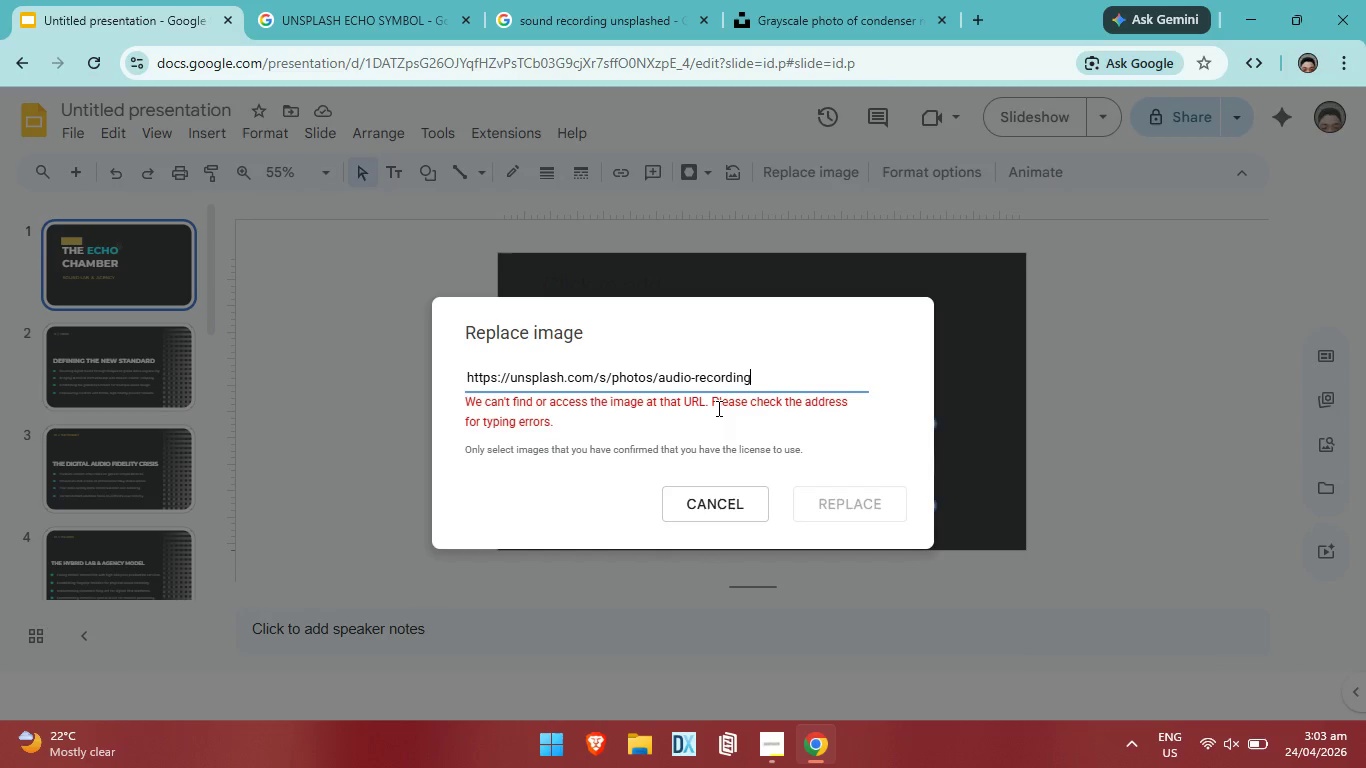 
hold_key(key=Backspace, duration=1.5)
 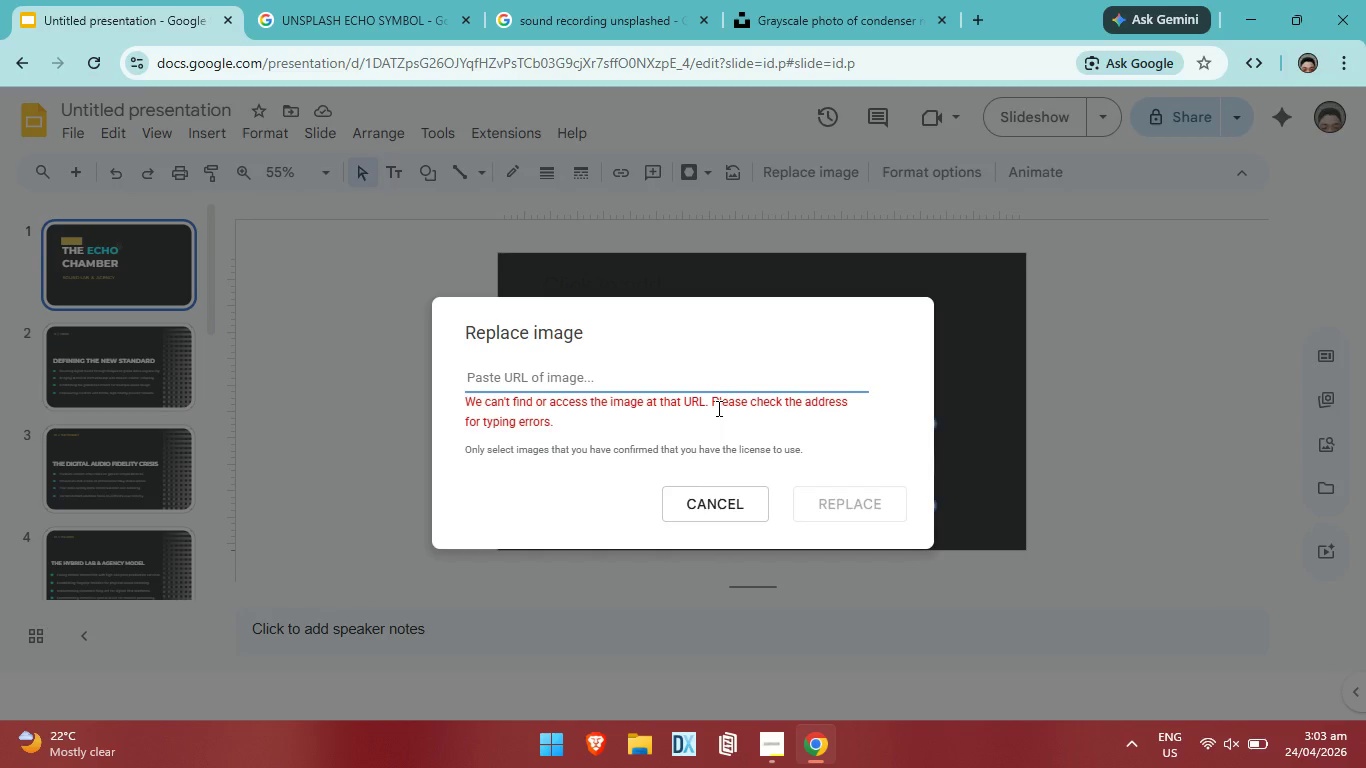 
hold_key(key=Backspace, duration=0.5)
 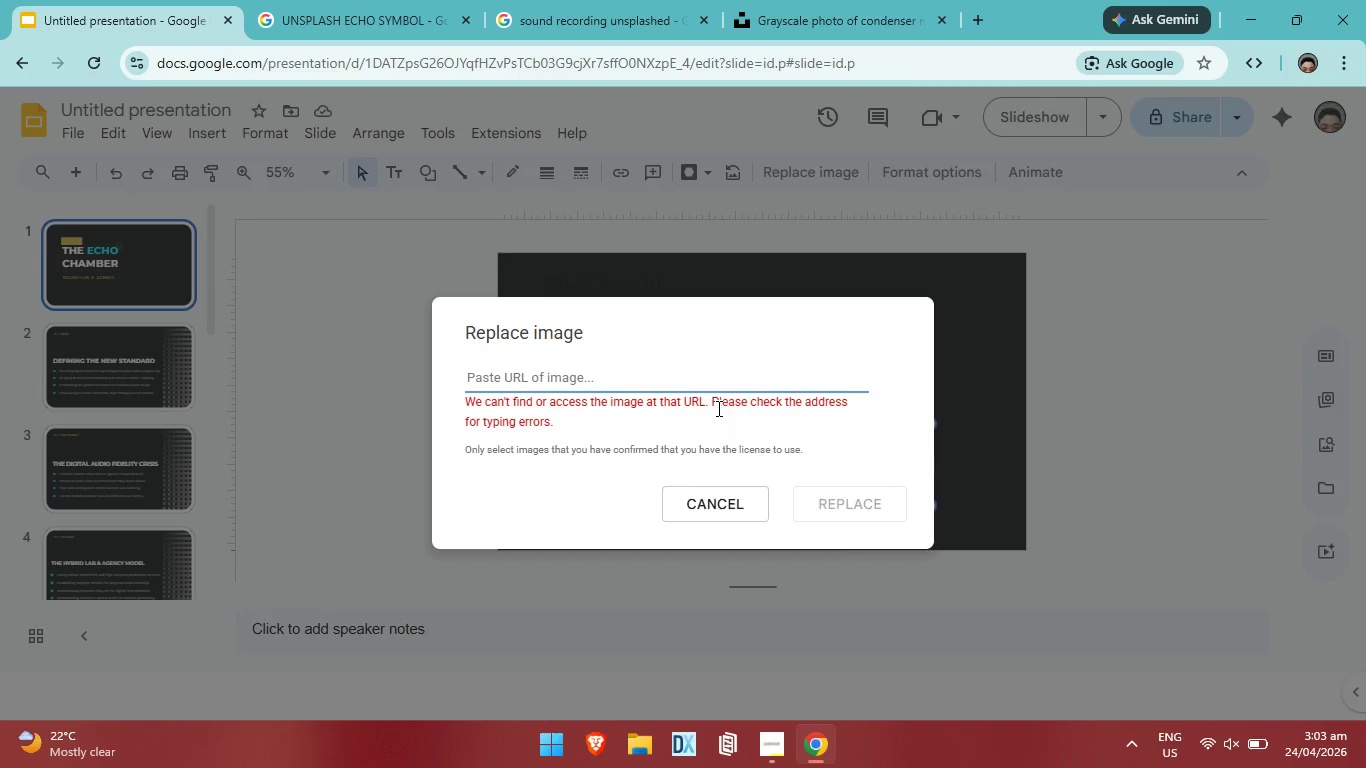 
key(Control+ControlLeft)
 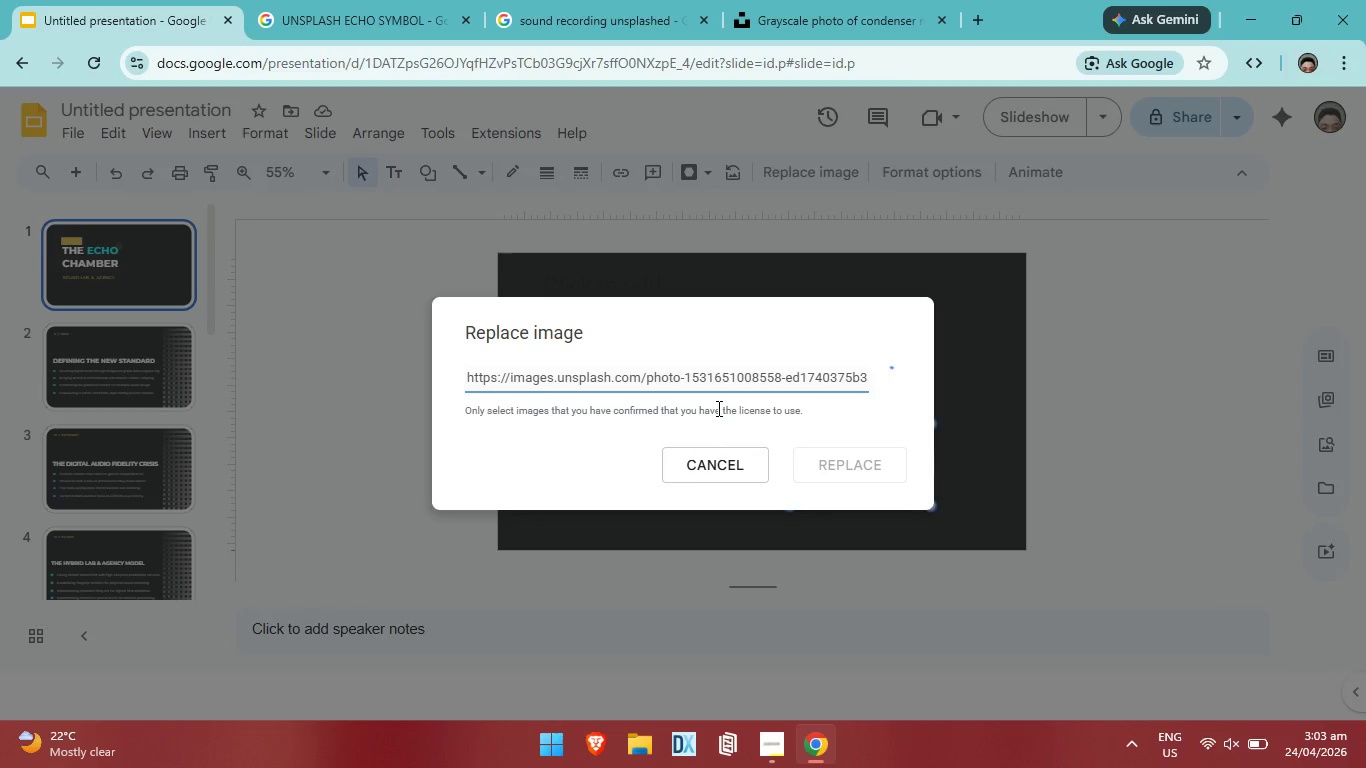 
key(Control+V)
 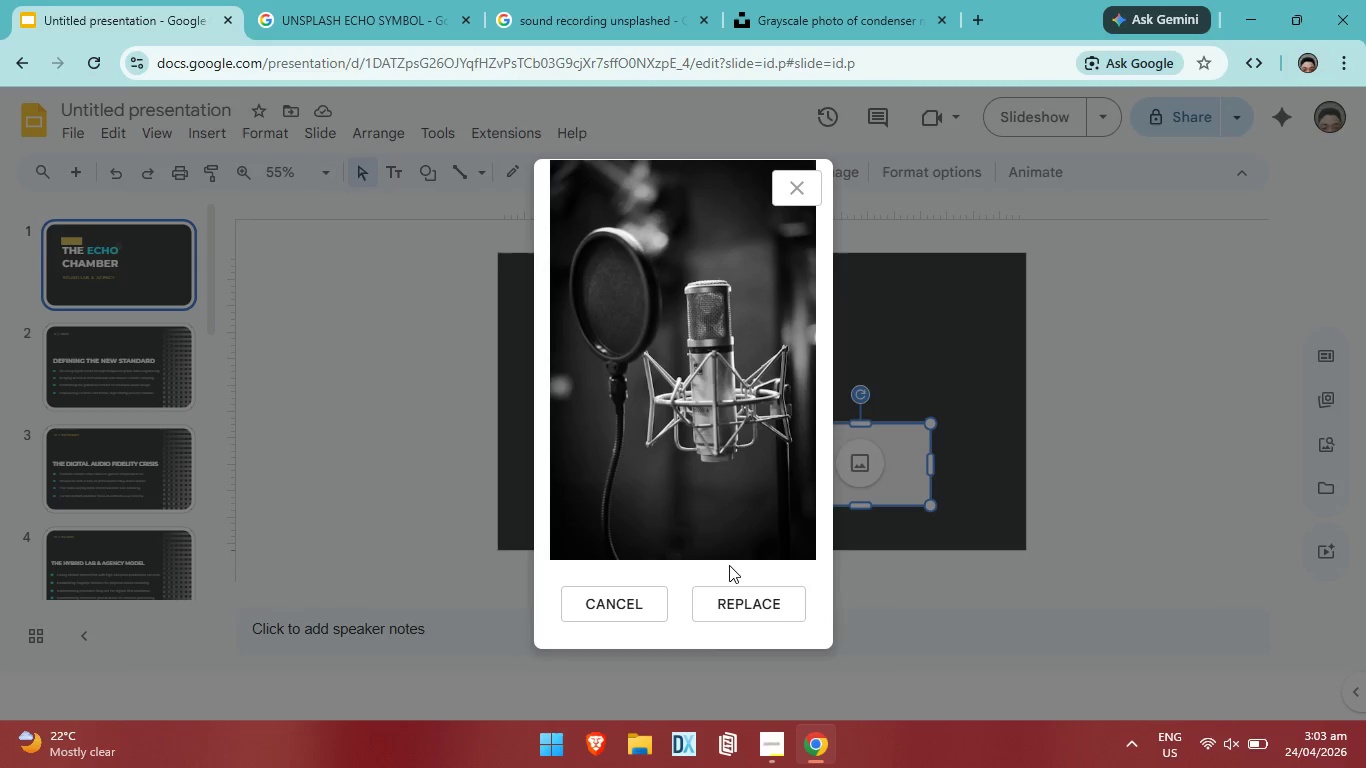 
left_click([736, 604])
 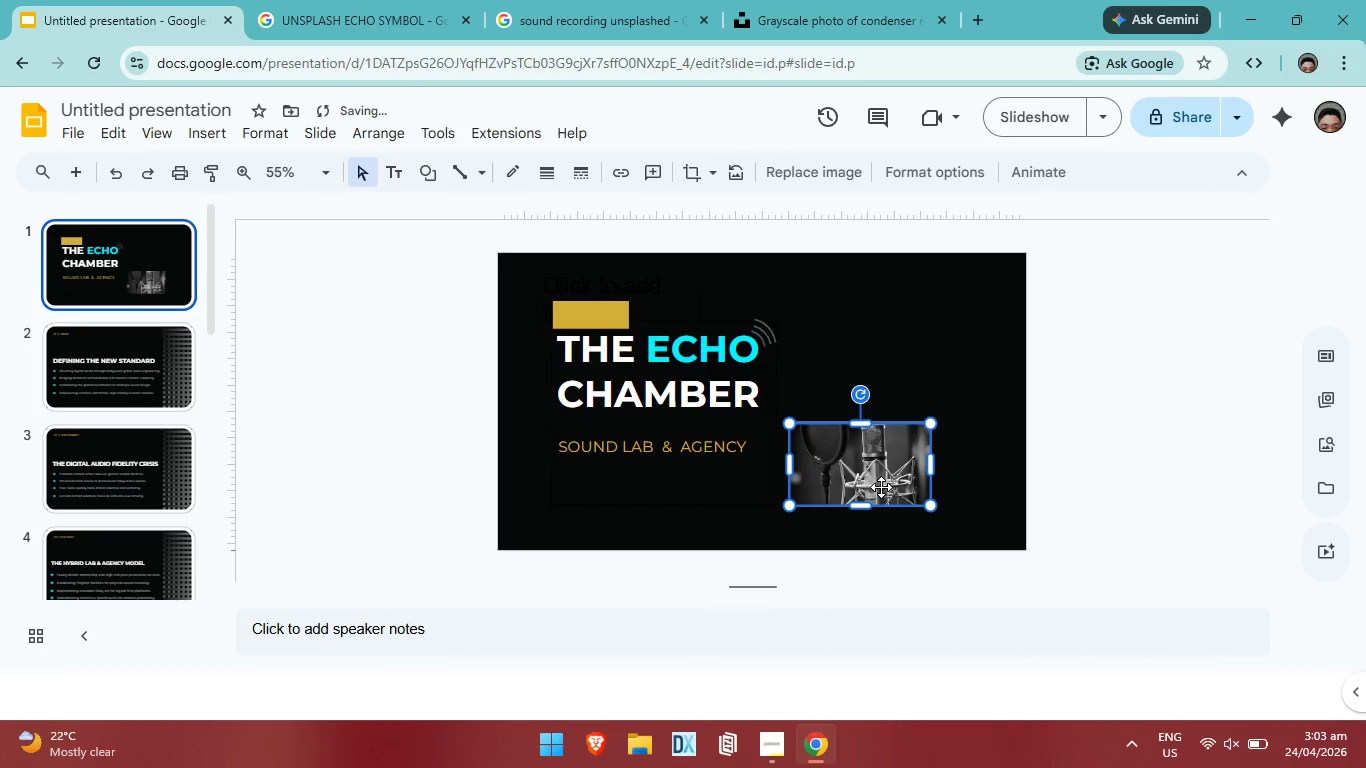 
left_click_drag(start_coordinate=[878, 481], to_coordinate=[905, 420])
 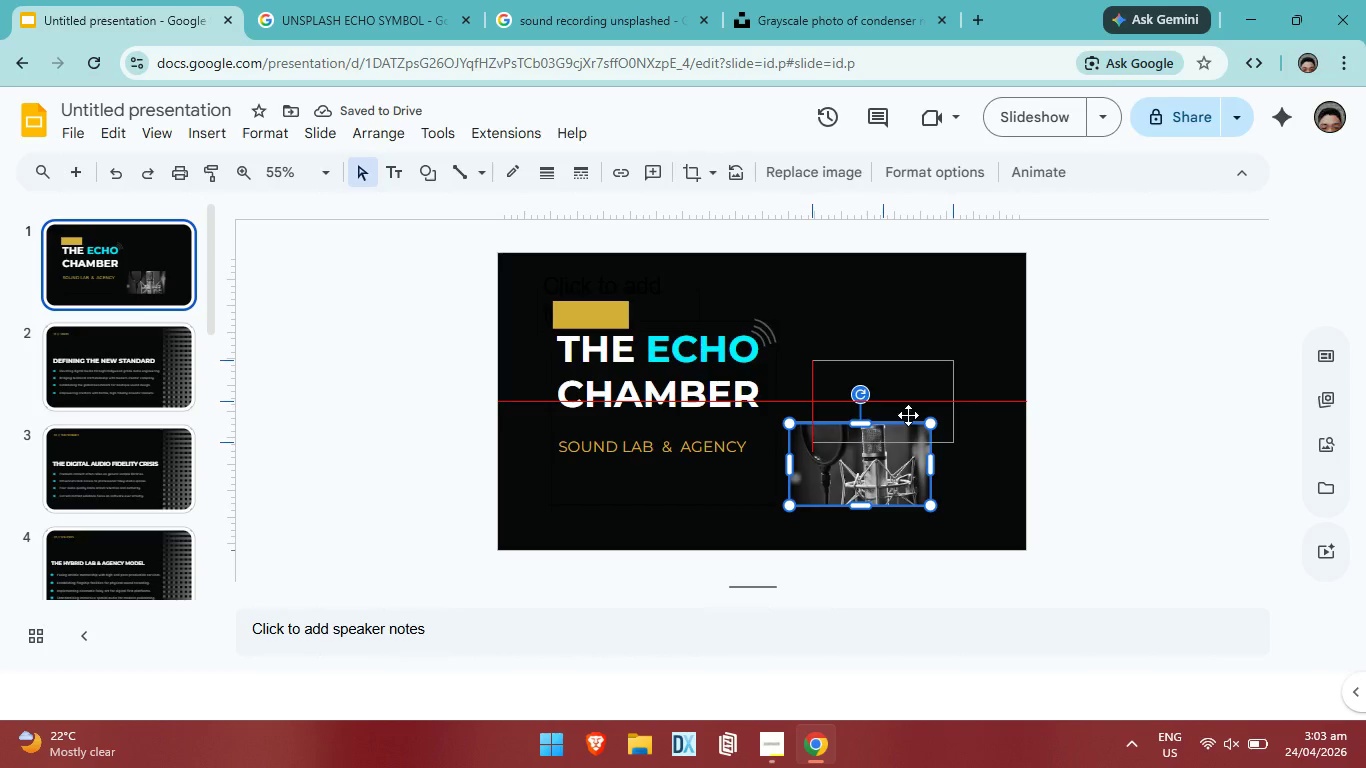 
left_click_drag(start_coordinate=[908, 415], to_coordinate=[910, 407])
 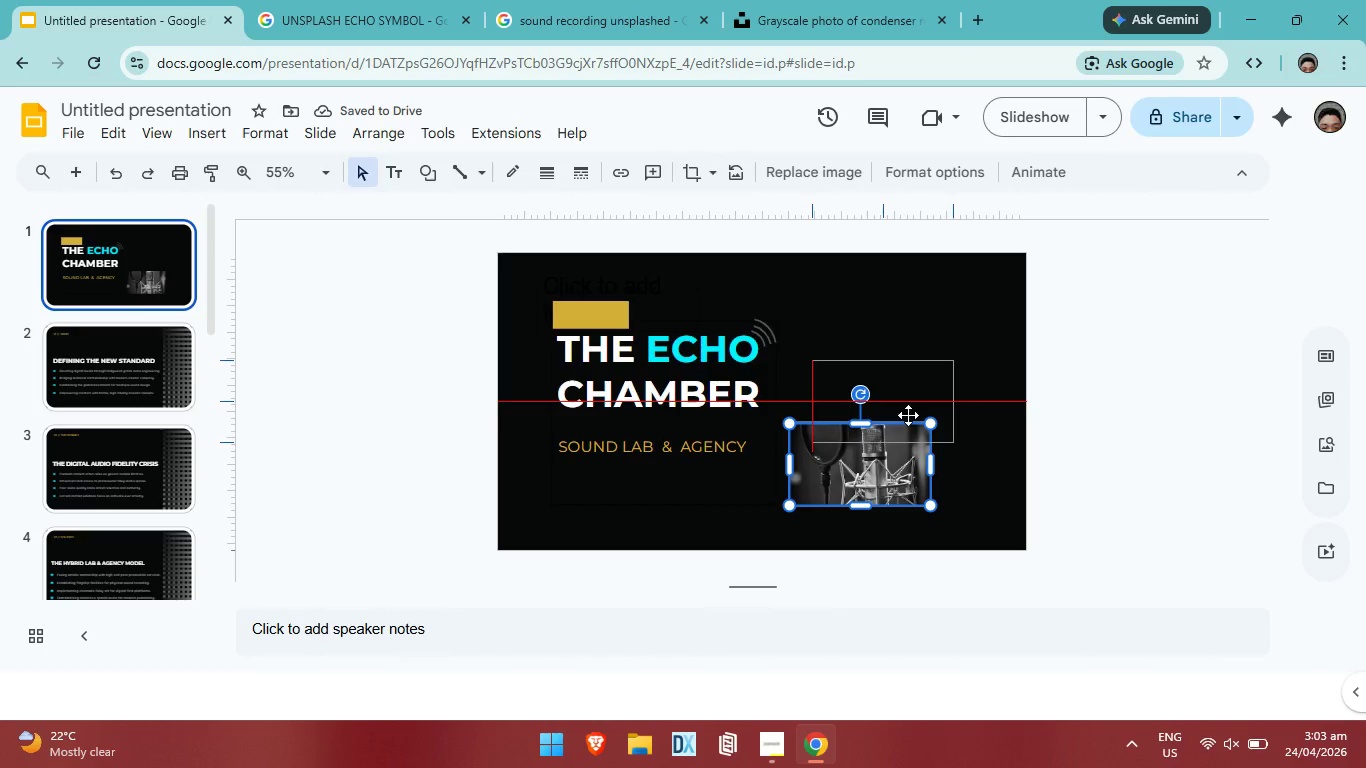 
left_click_drag(start_coordinate=[914, 396], to_coordinate=[912, 380])
 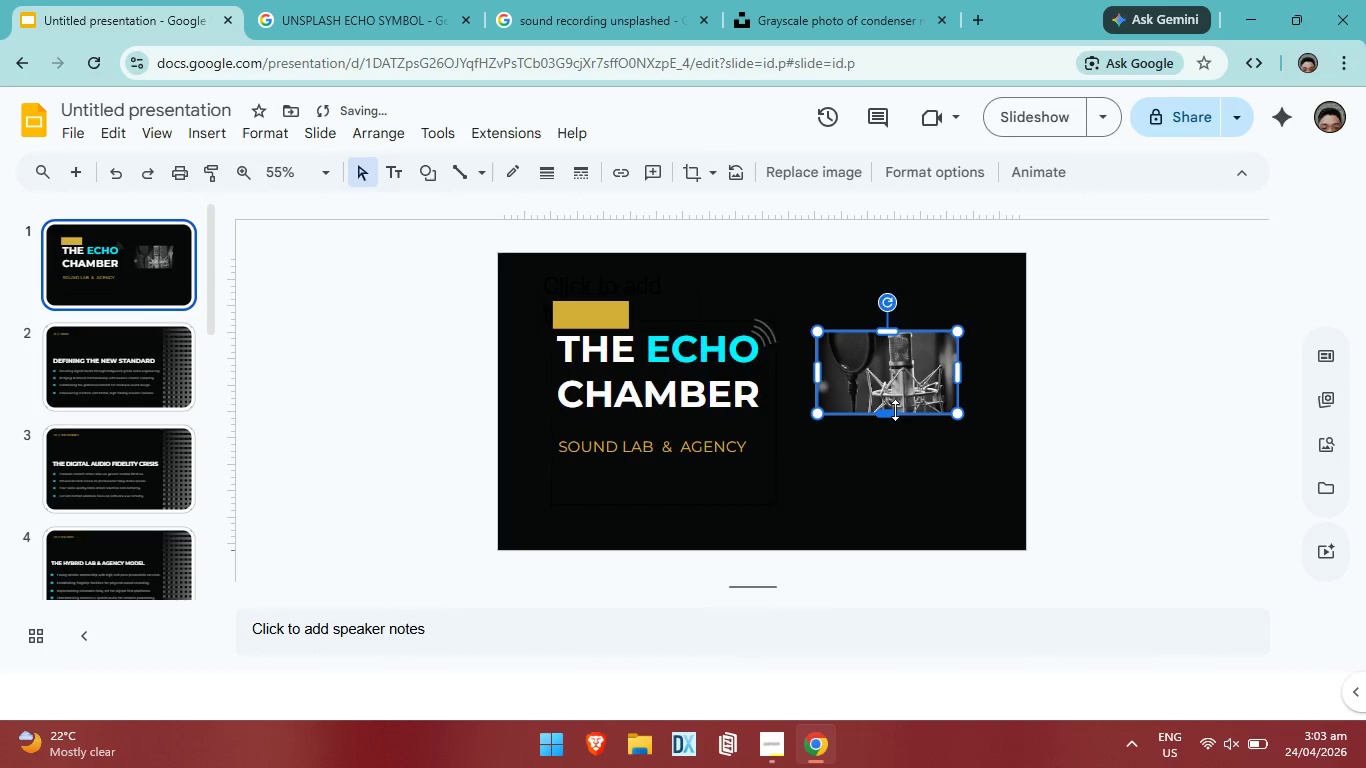 
left_click_drag(start_coordinate=[895, 410], to_coordinate=[901, 453])
 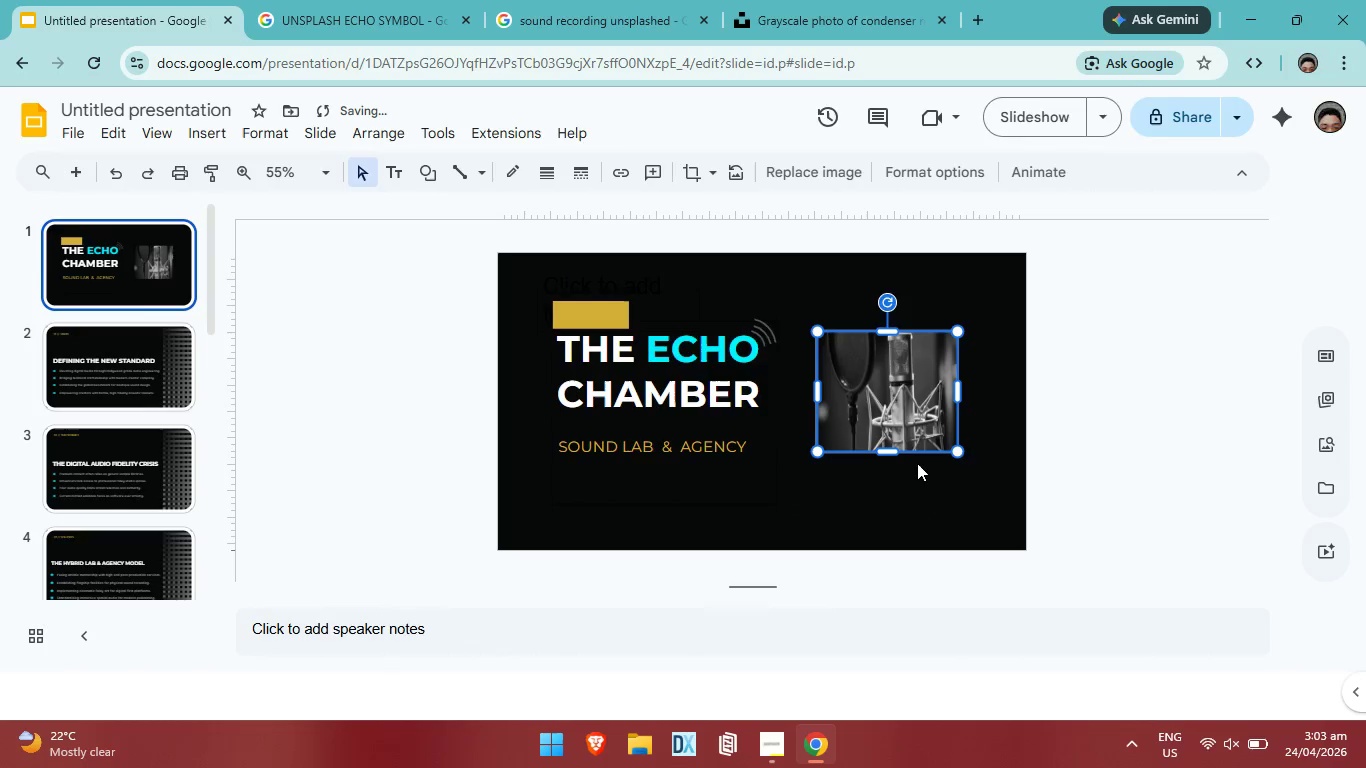 
key(Control+ControlLeft)
 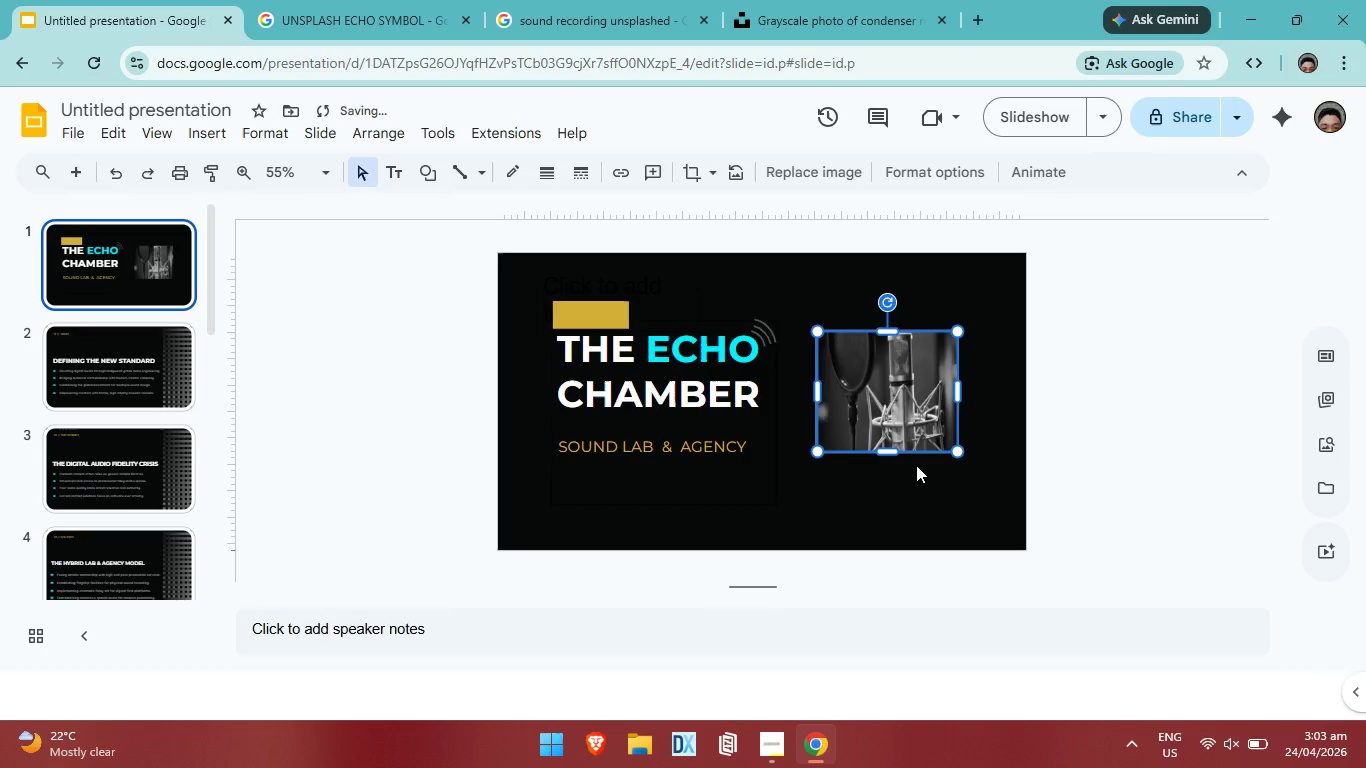 
key(Control+Z)
 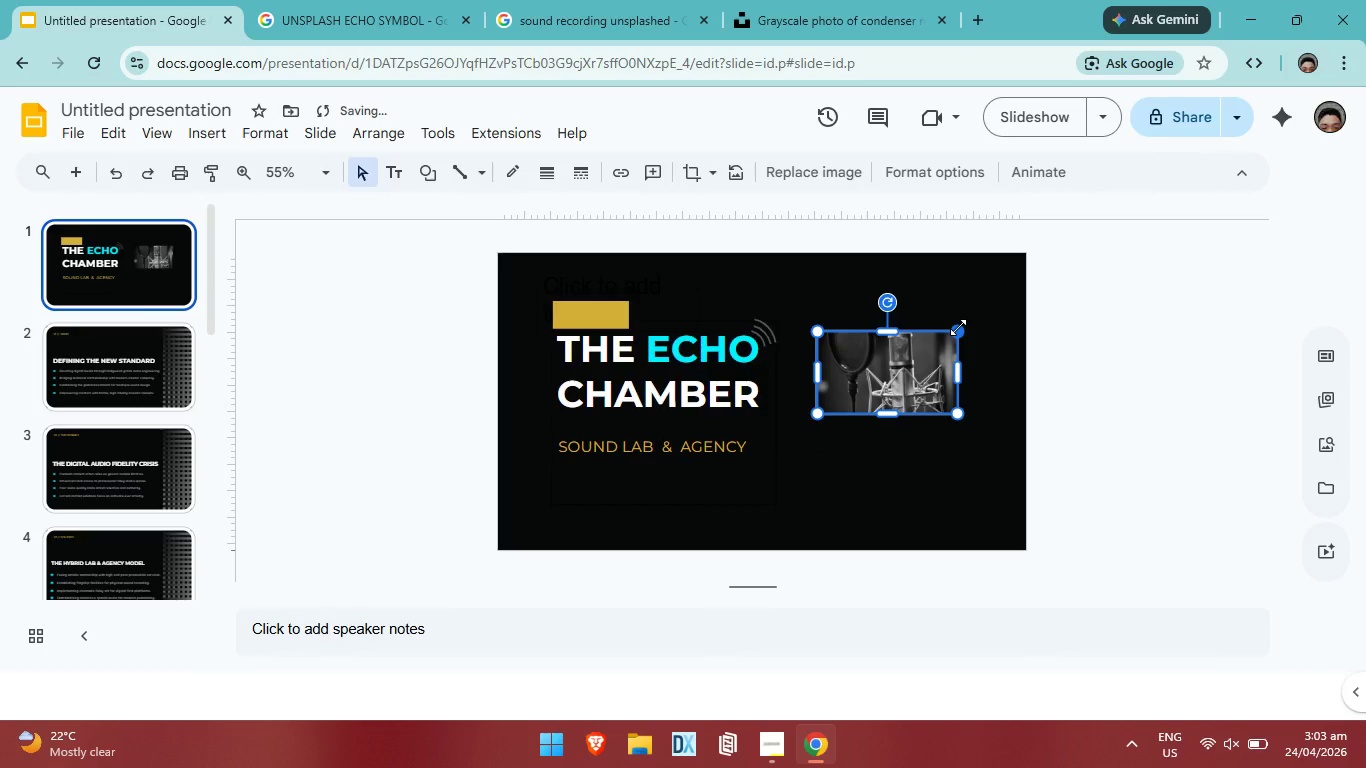 
left_click_drag(start_coordinate=[958, 327], to_coordinate=[983, 291])
 